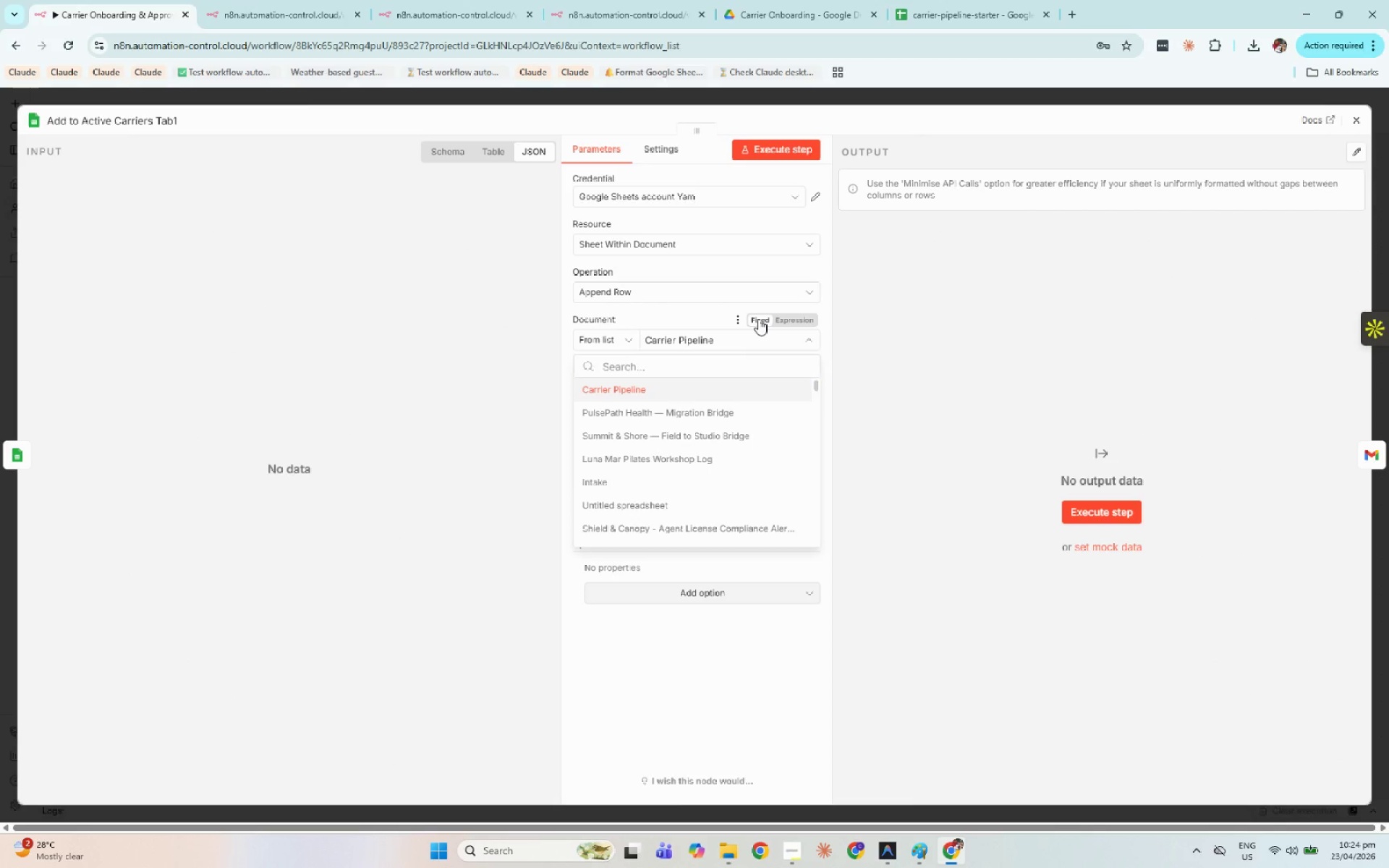 
double_click([780, 315])
 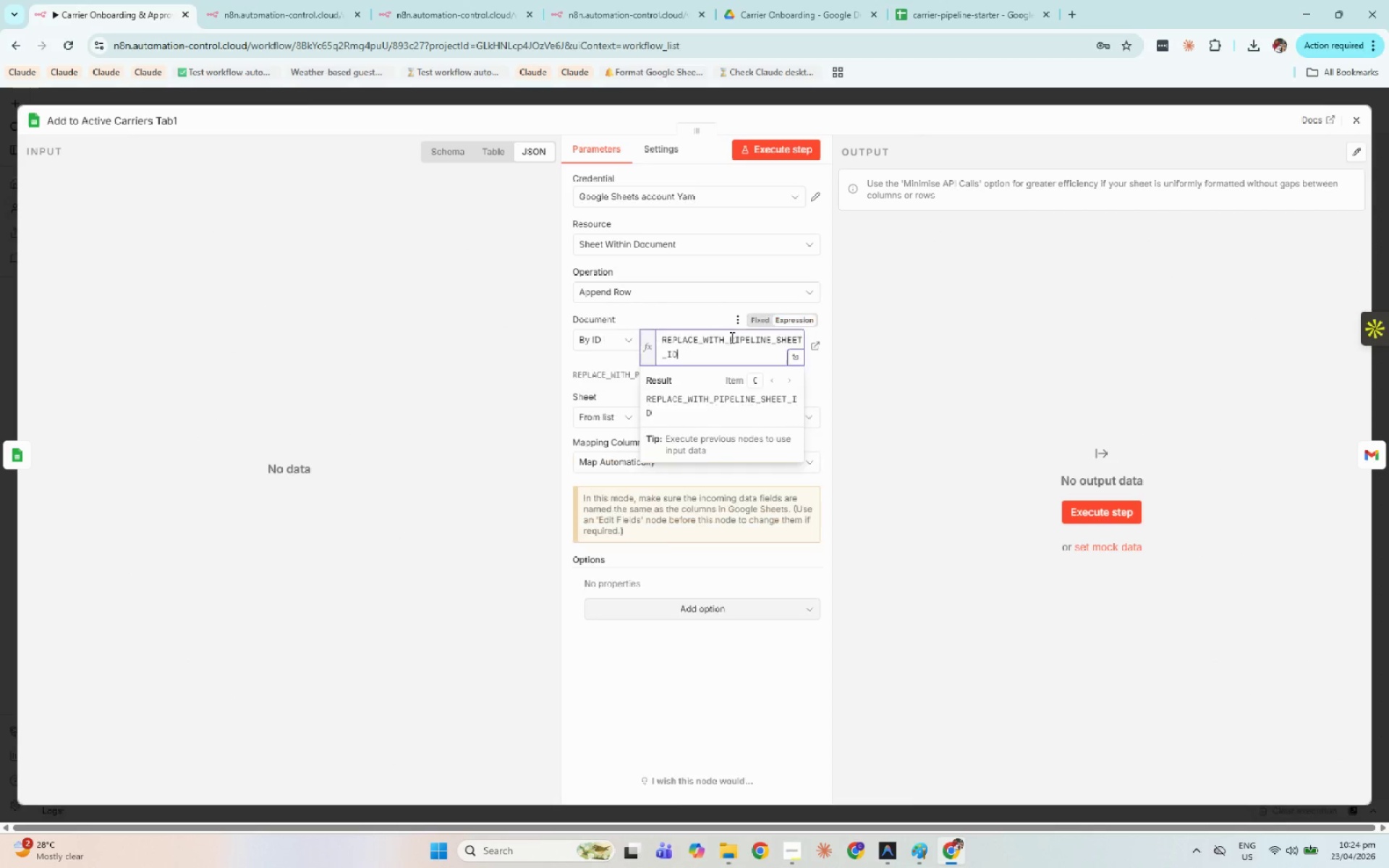 
left_click([734, 335])
 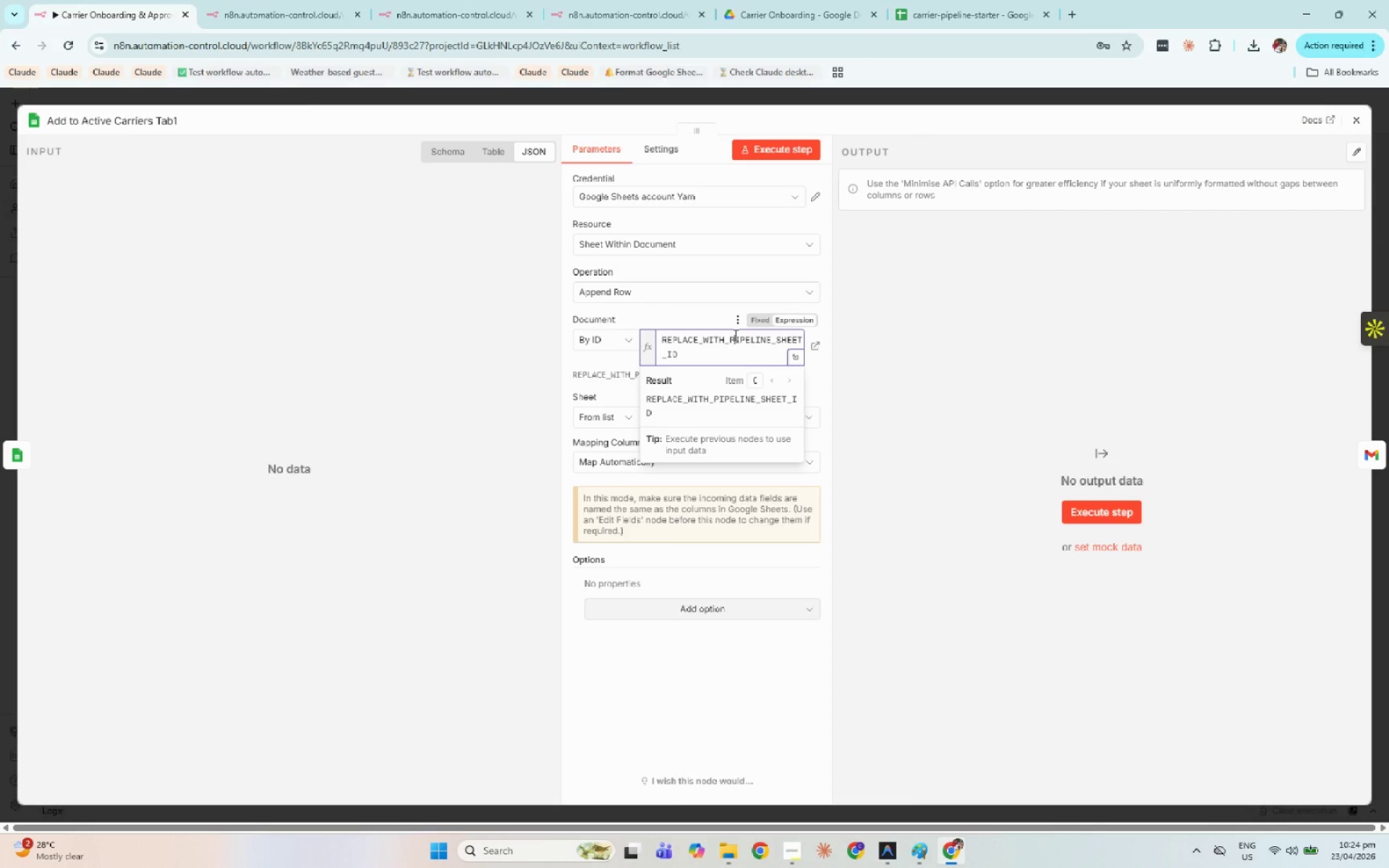 
key(Control+A)
 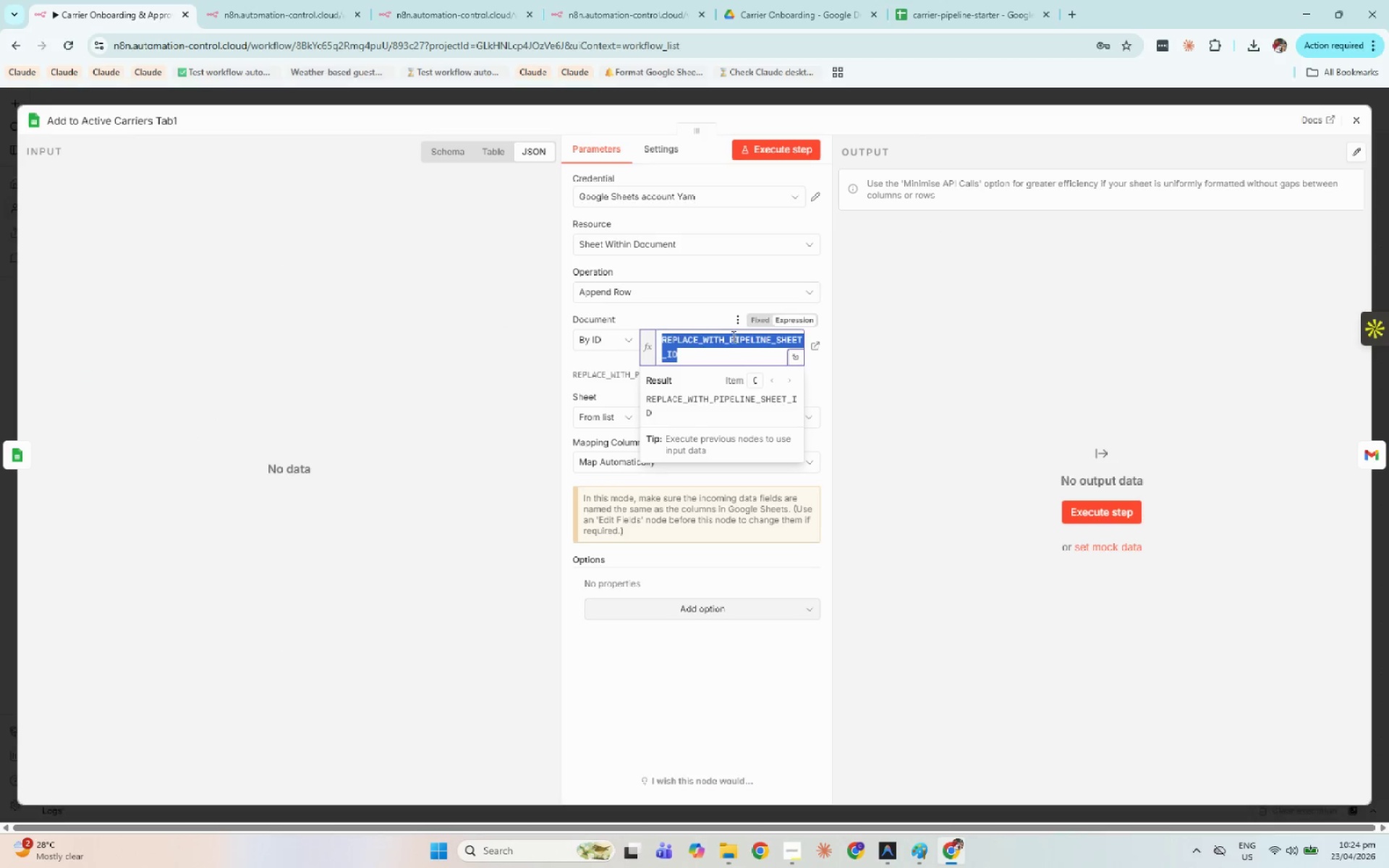 
key(Control+V)
 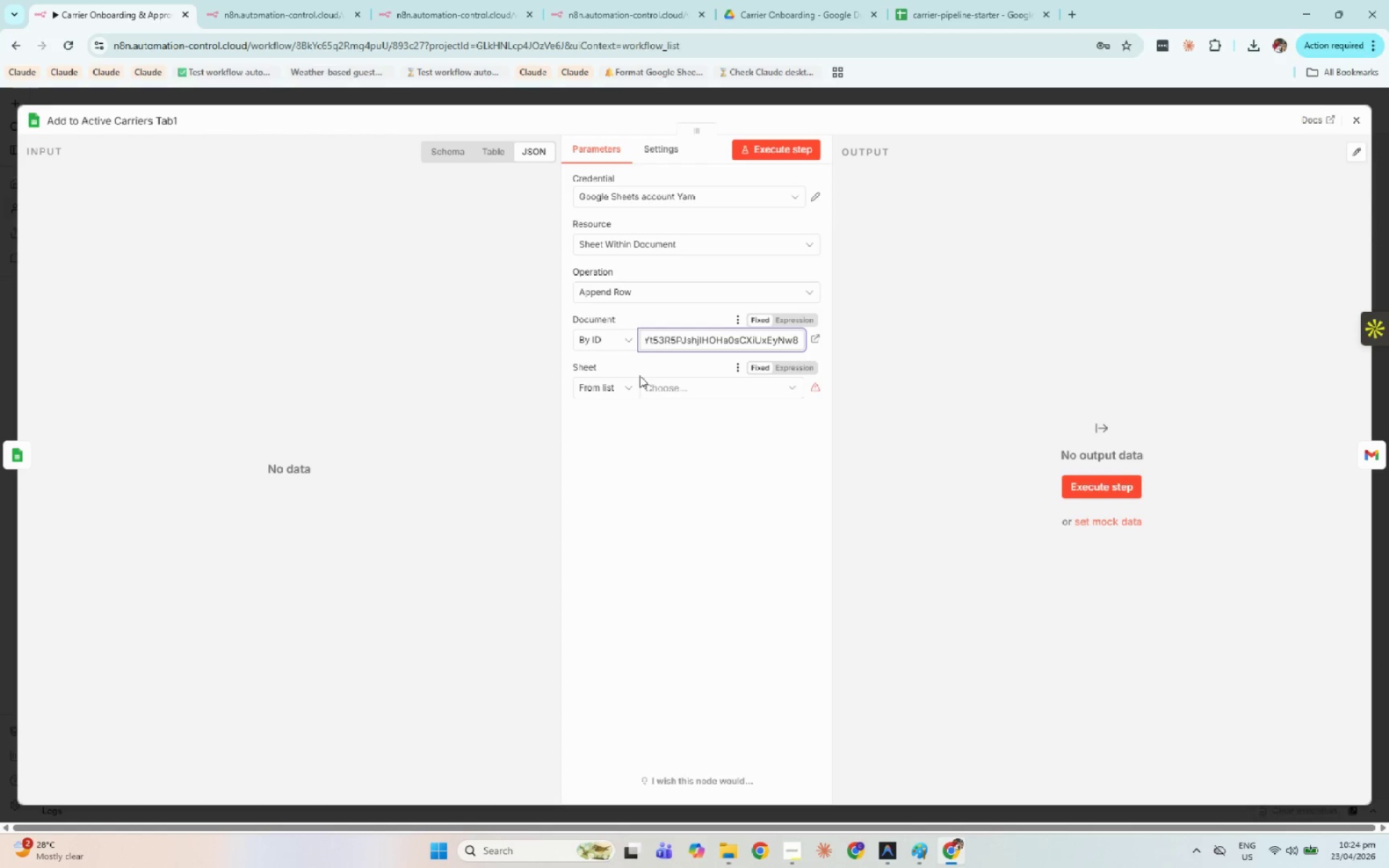 
left_click([617, 390])
 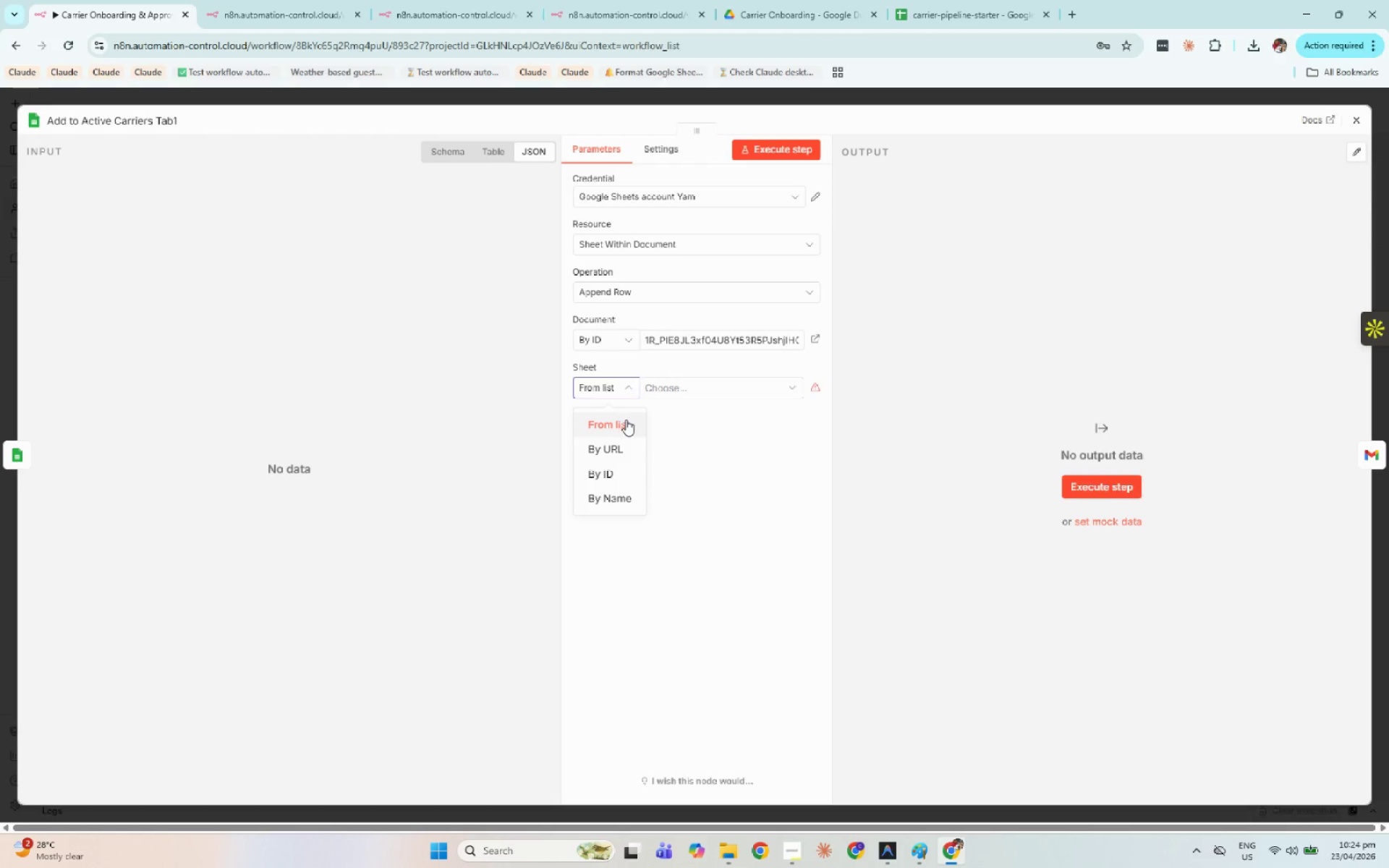 
double_click([692, 386])
 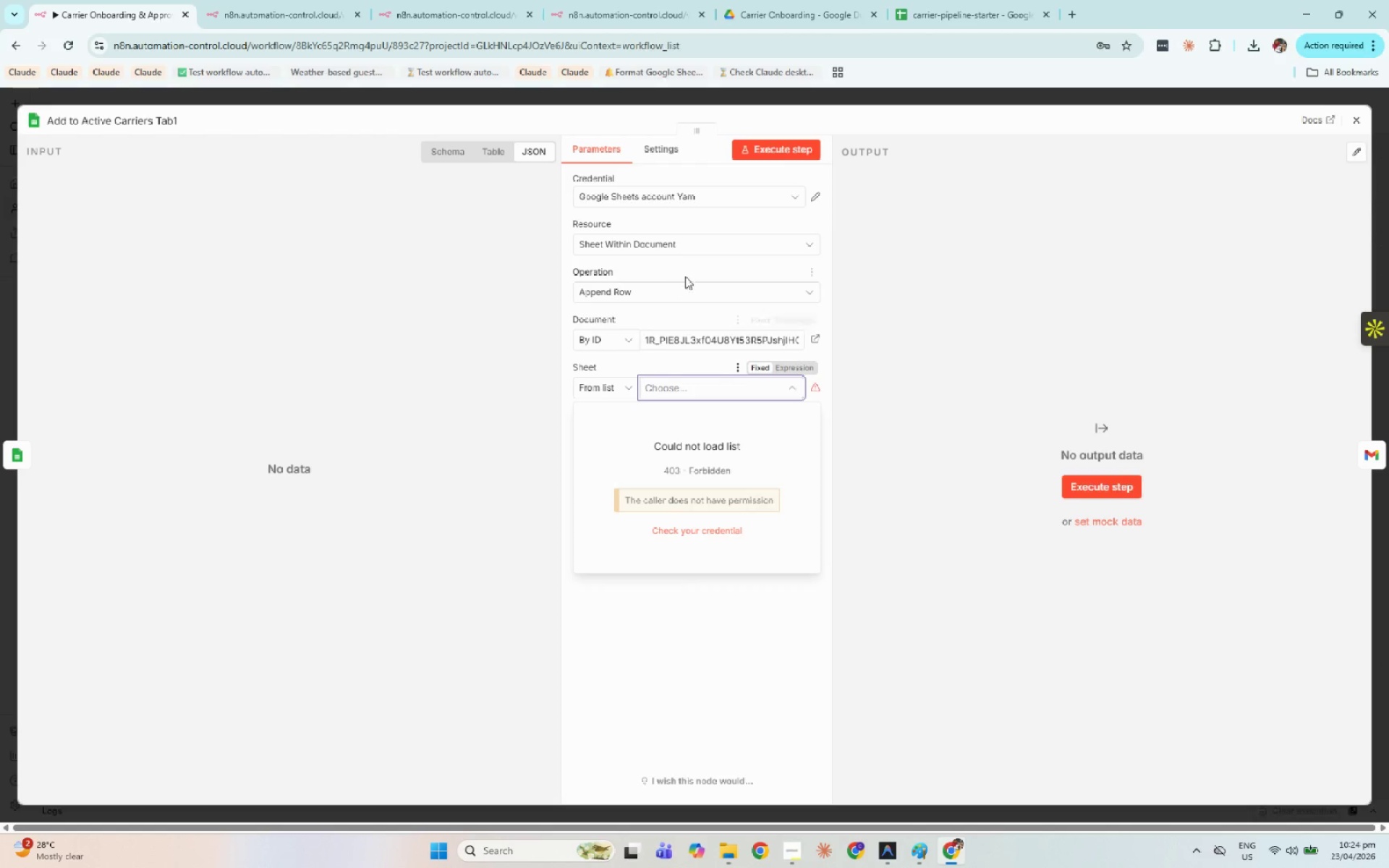 
left_click([711, 197])
 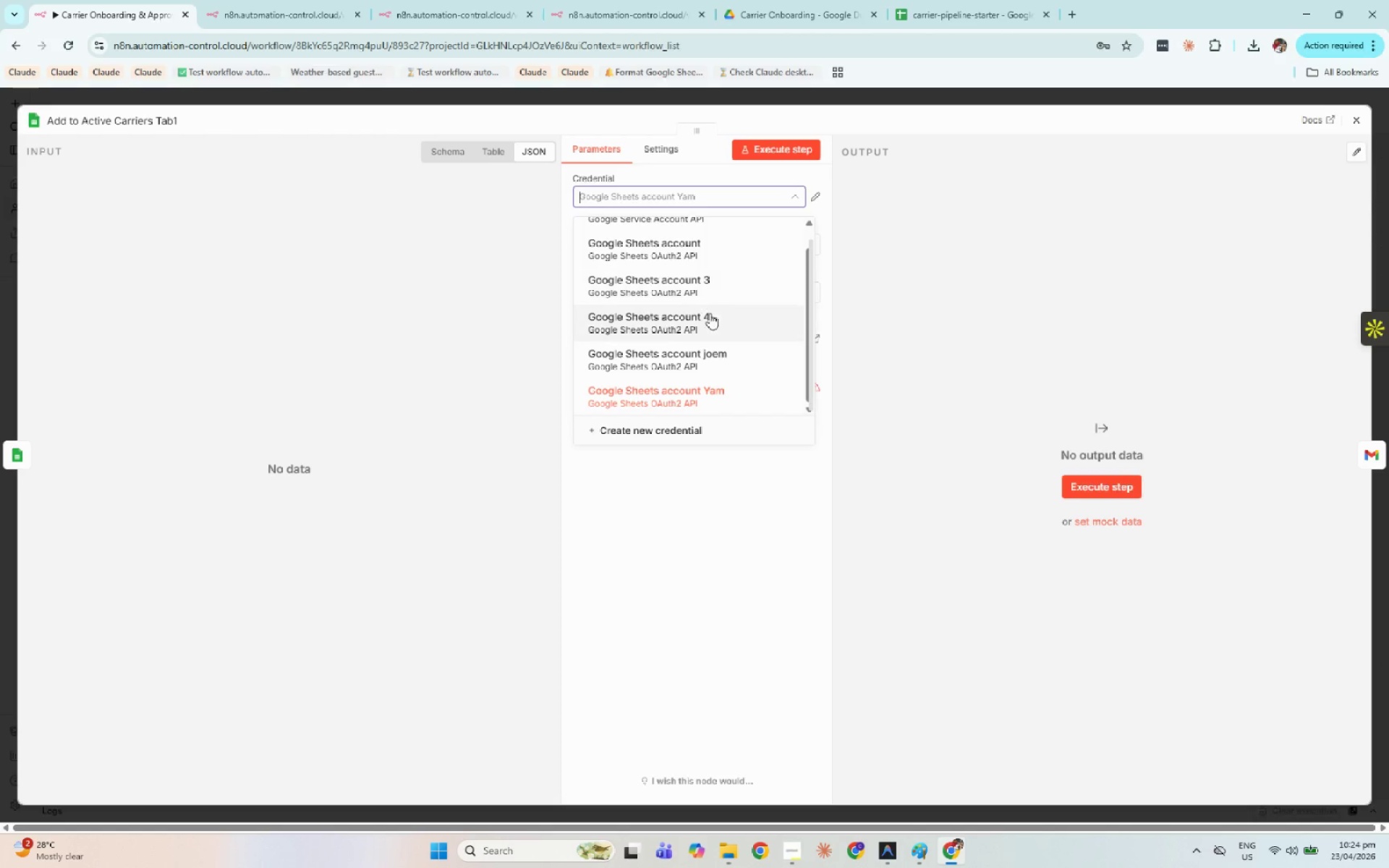 
left_click([705, 353])
 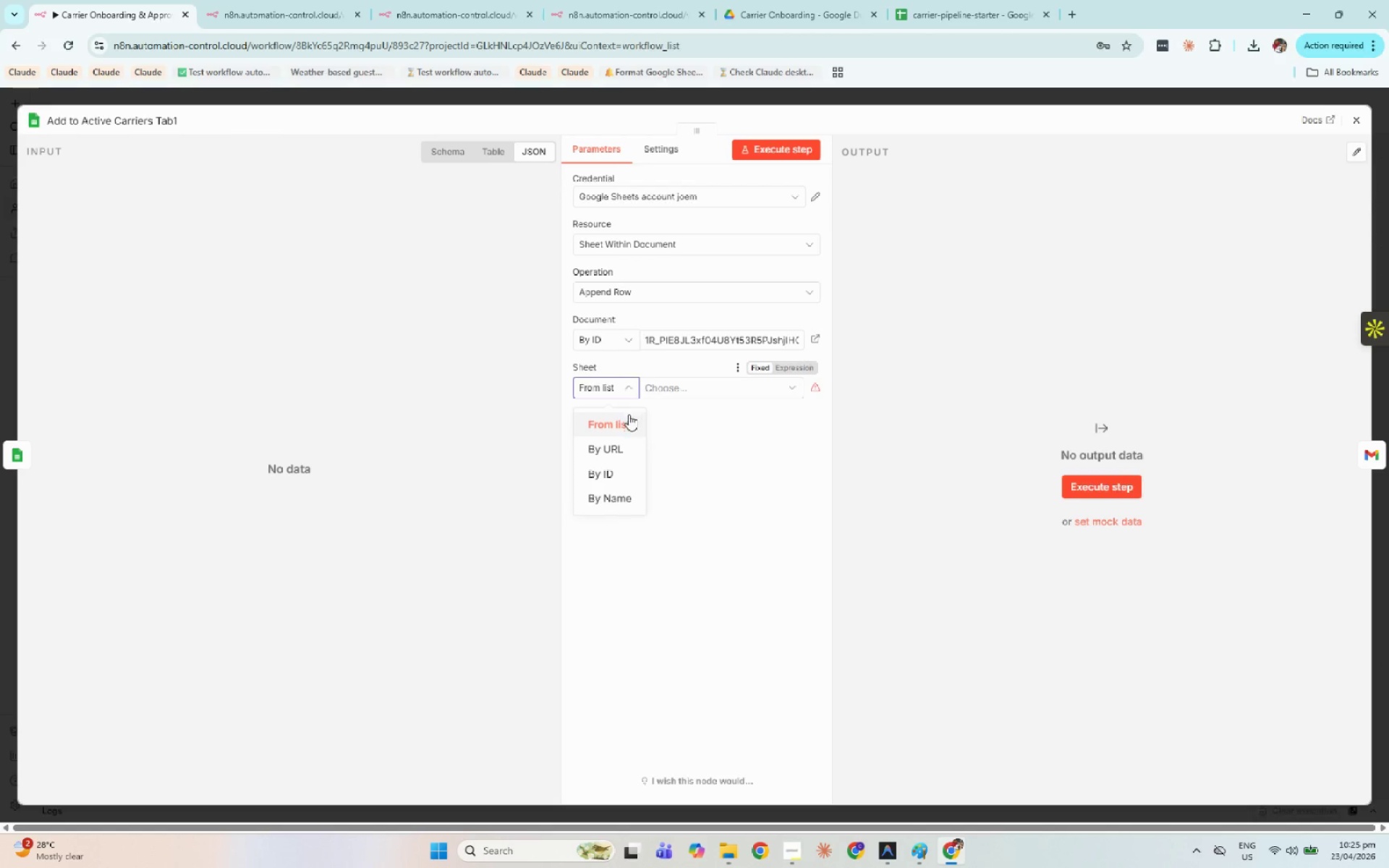 
double_click([702, 388])
 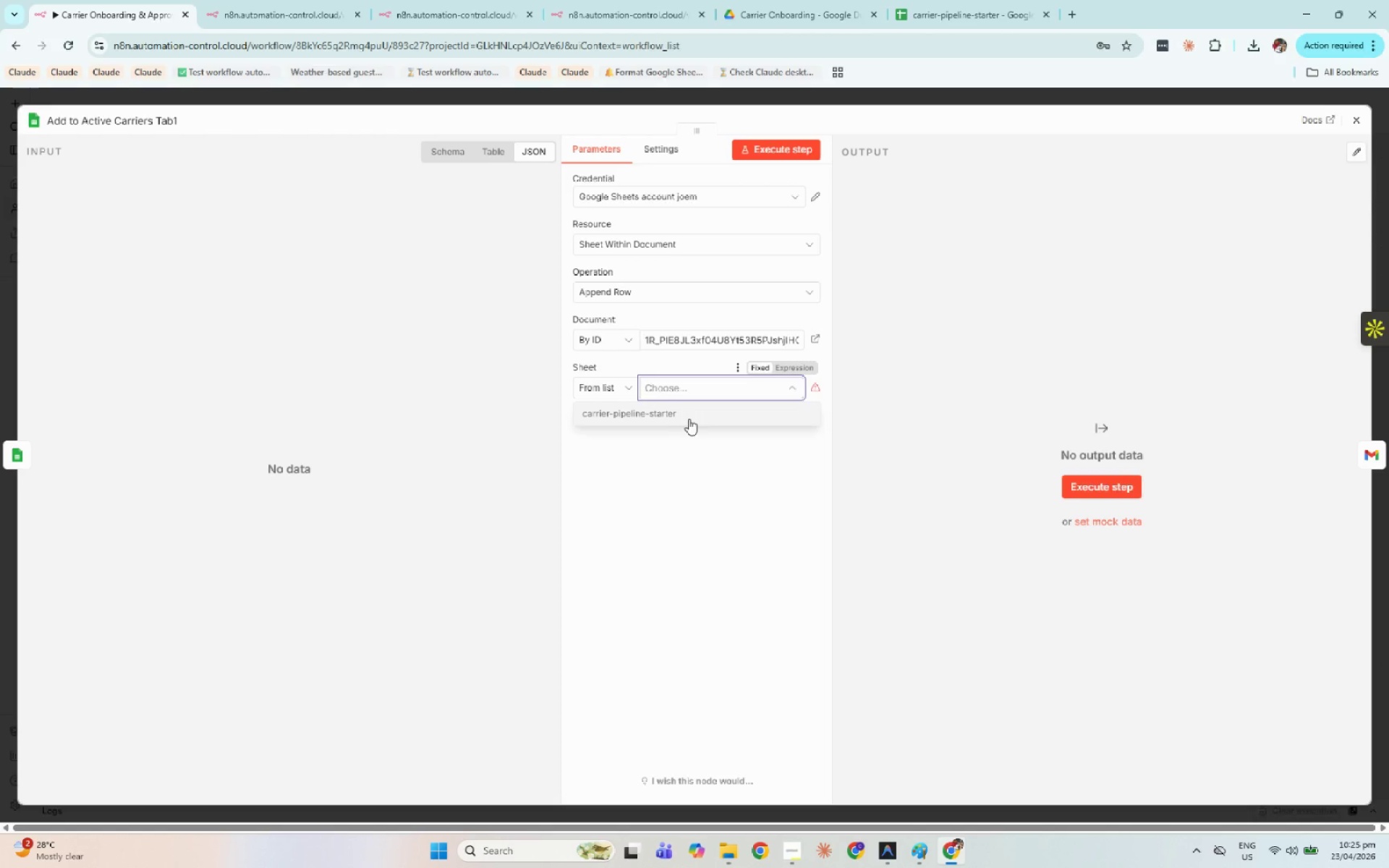 
left_click([682, 420])
 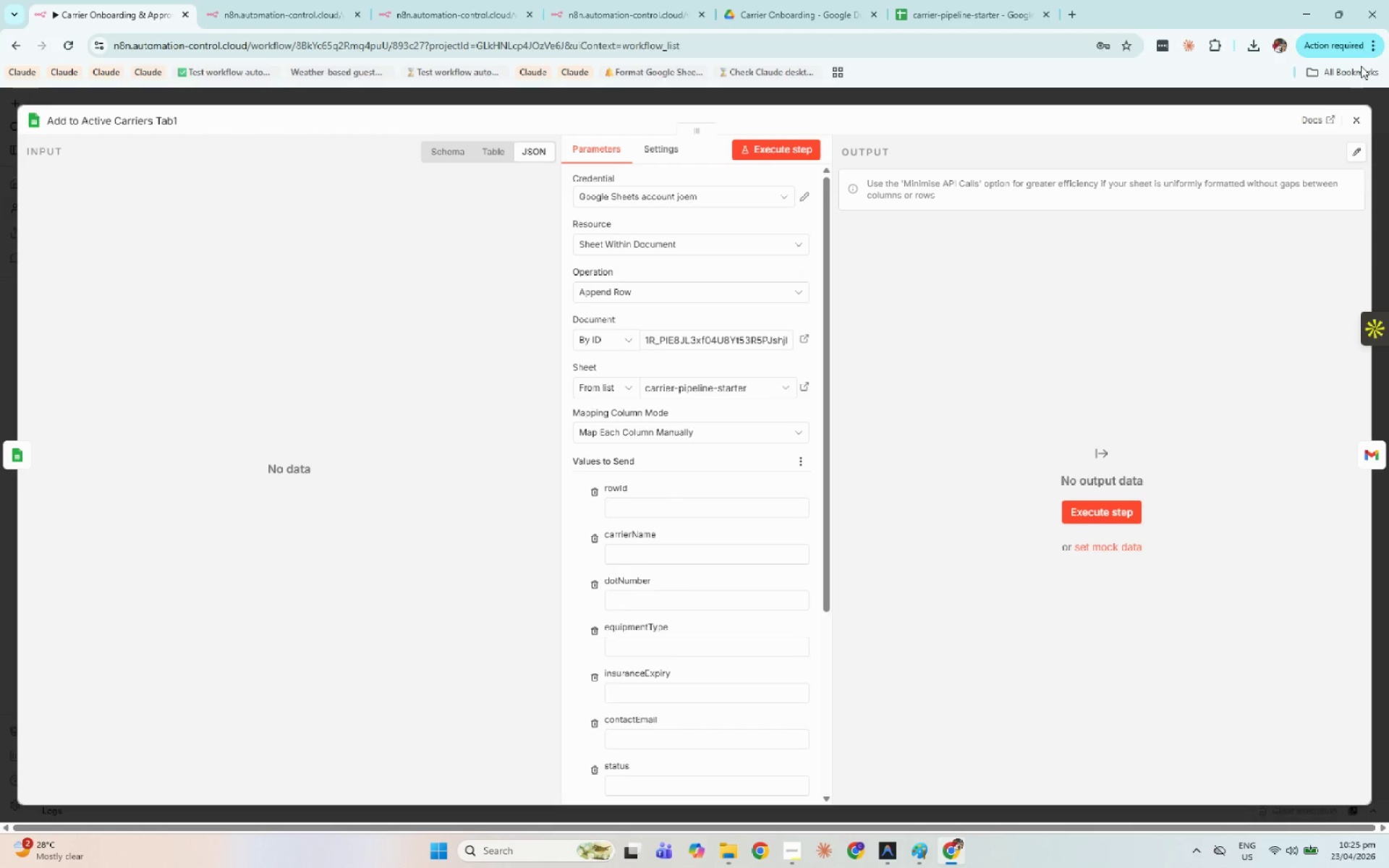 
left_click([1351, 114])
 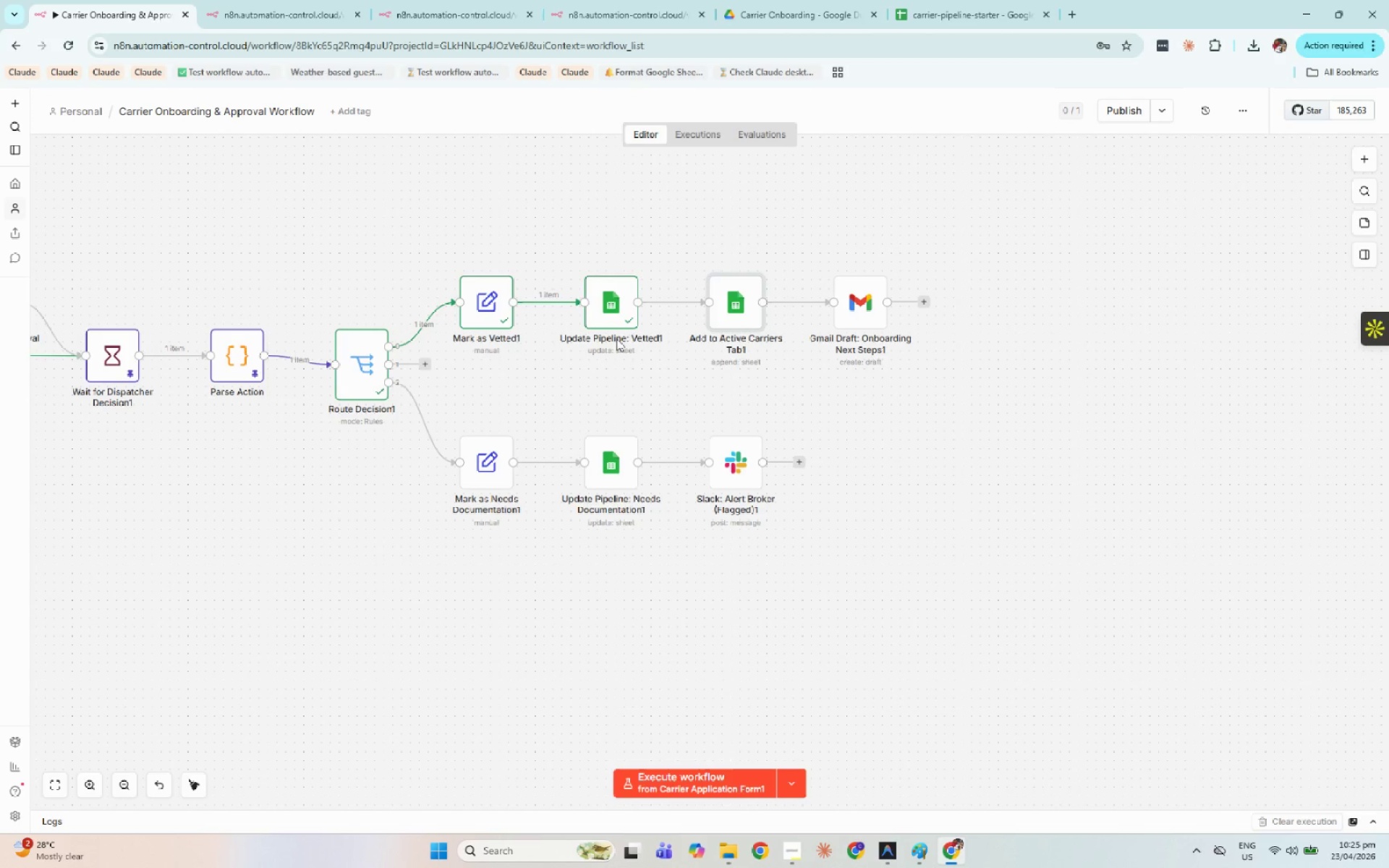 
double_click([606, 313])
 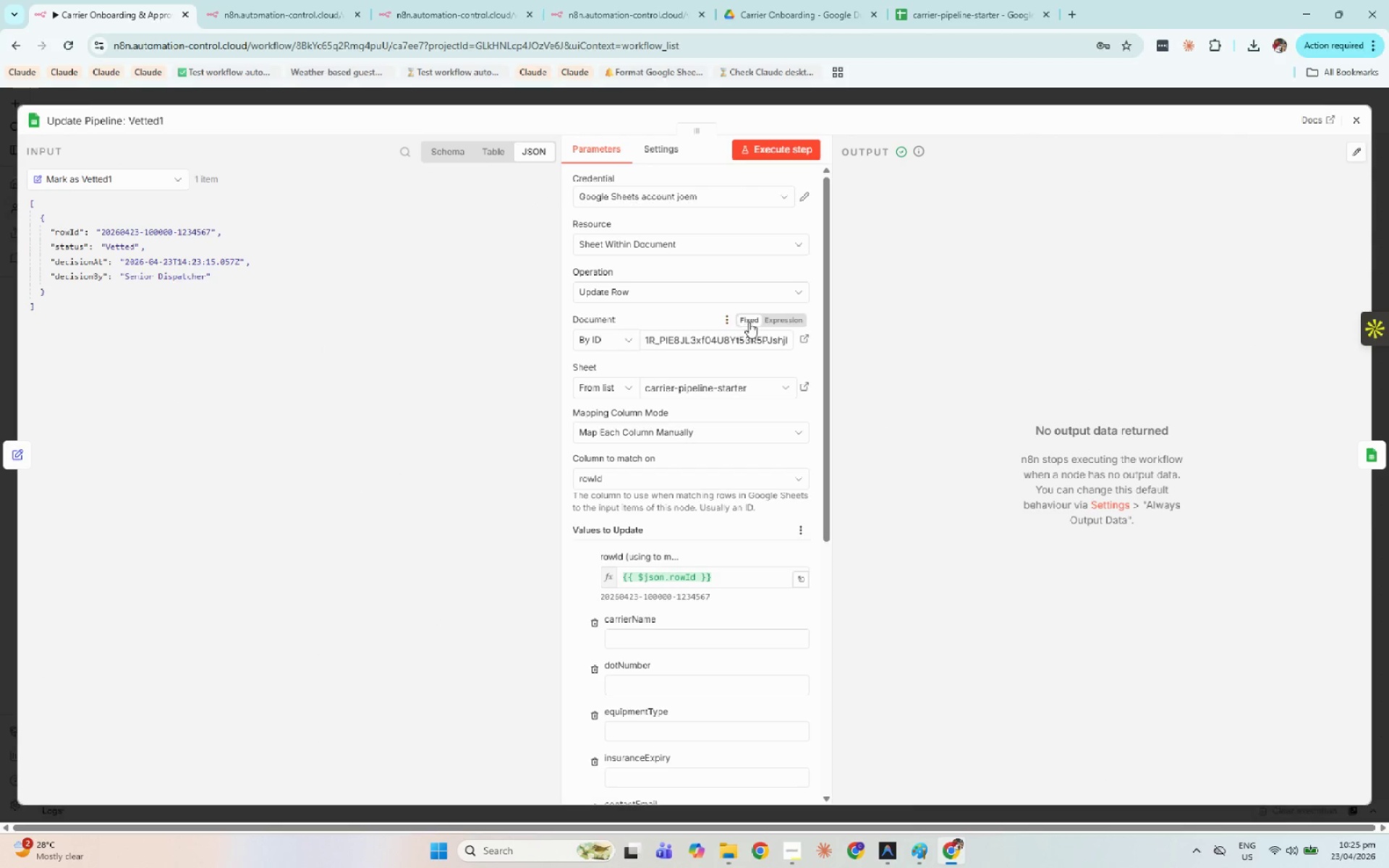 
wait(5.57)
 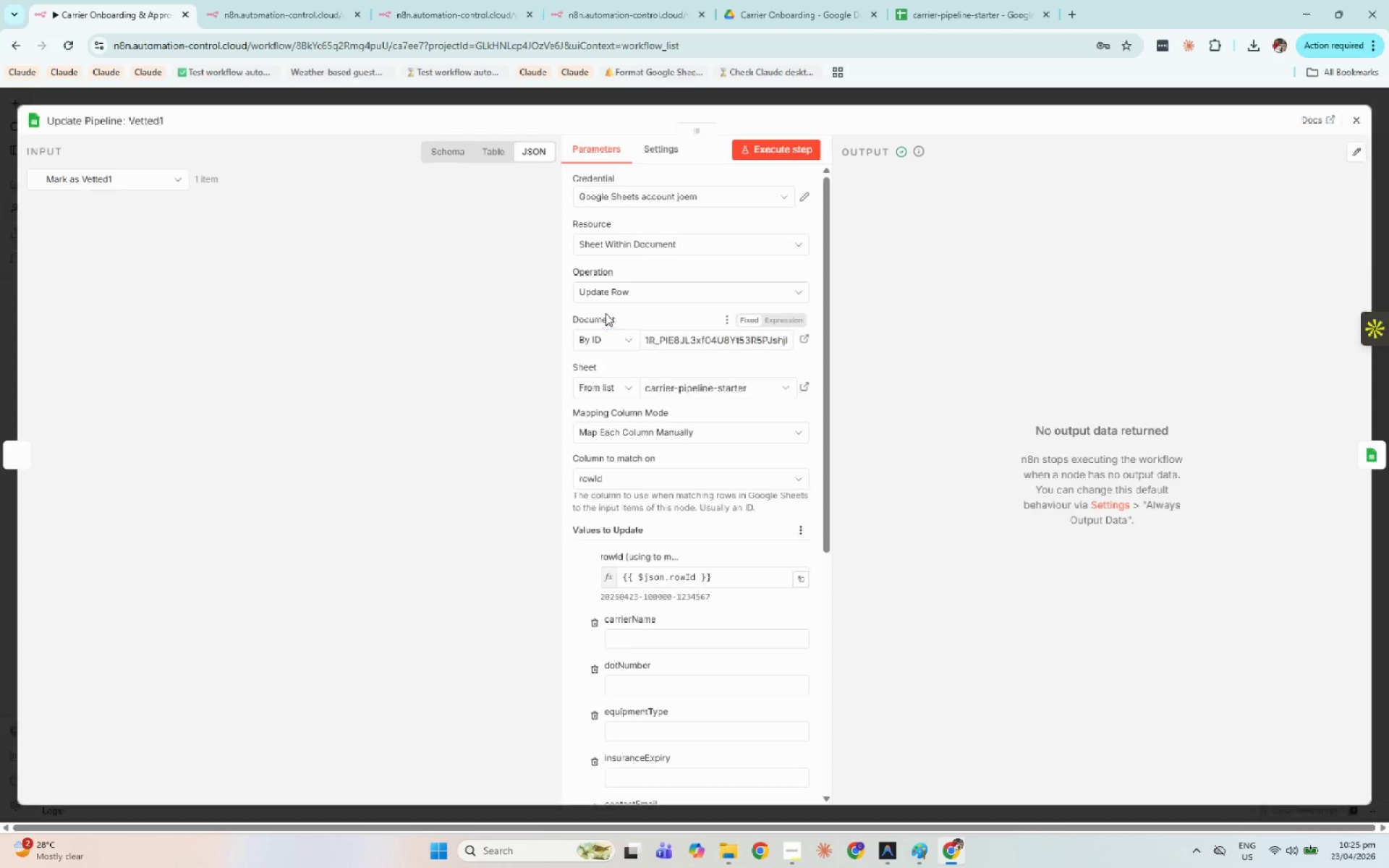 
scroll: coordinate [757, 271], scroll_direction: down, amount: 4.0
 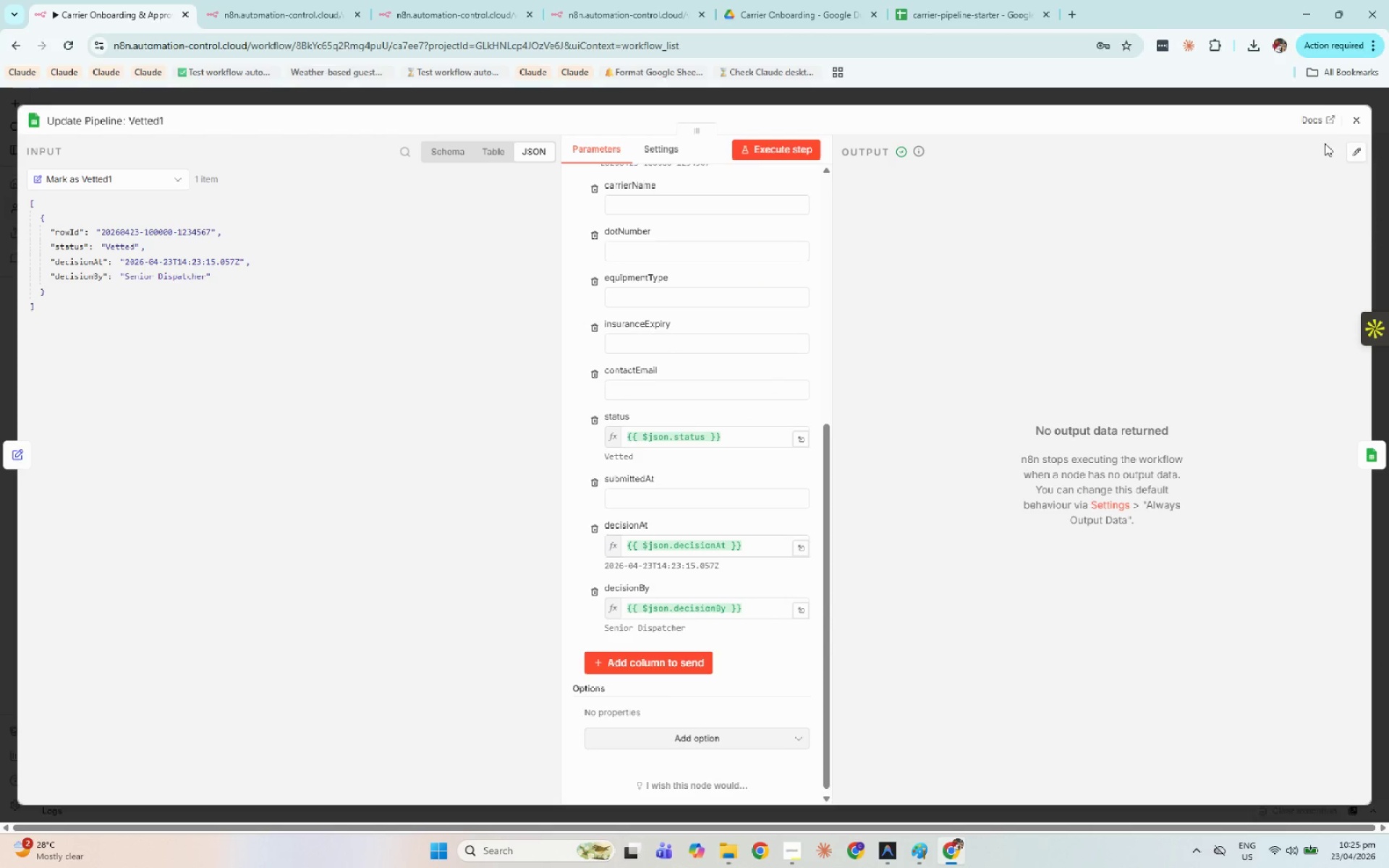 
left_click([1348, 124])
 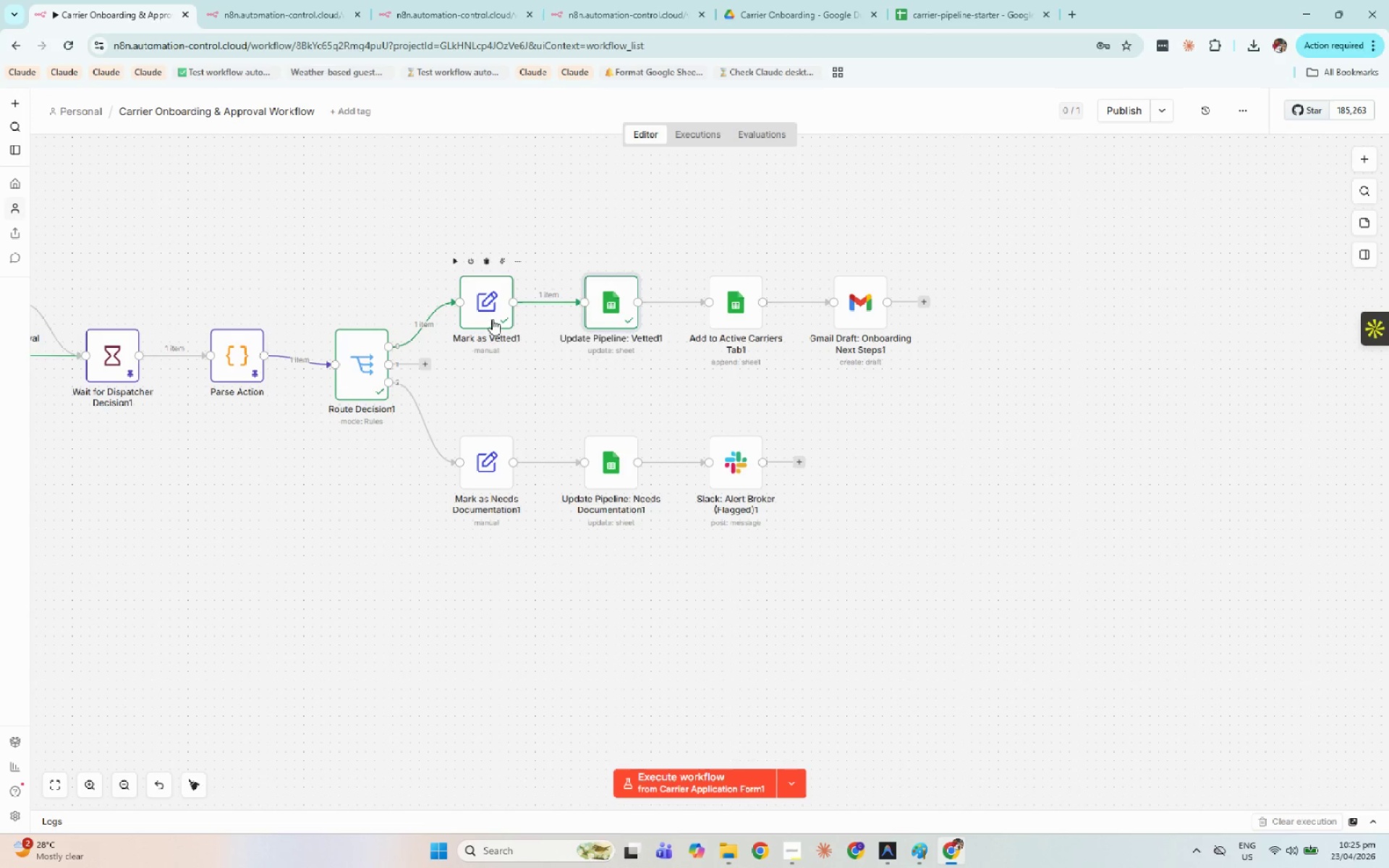 
double_click([616, 305])
 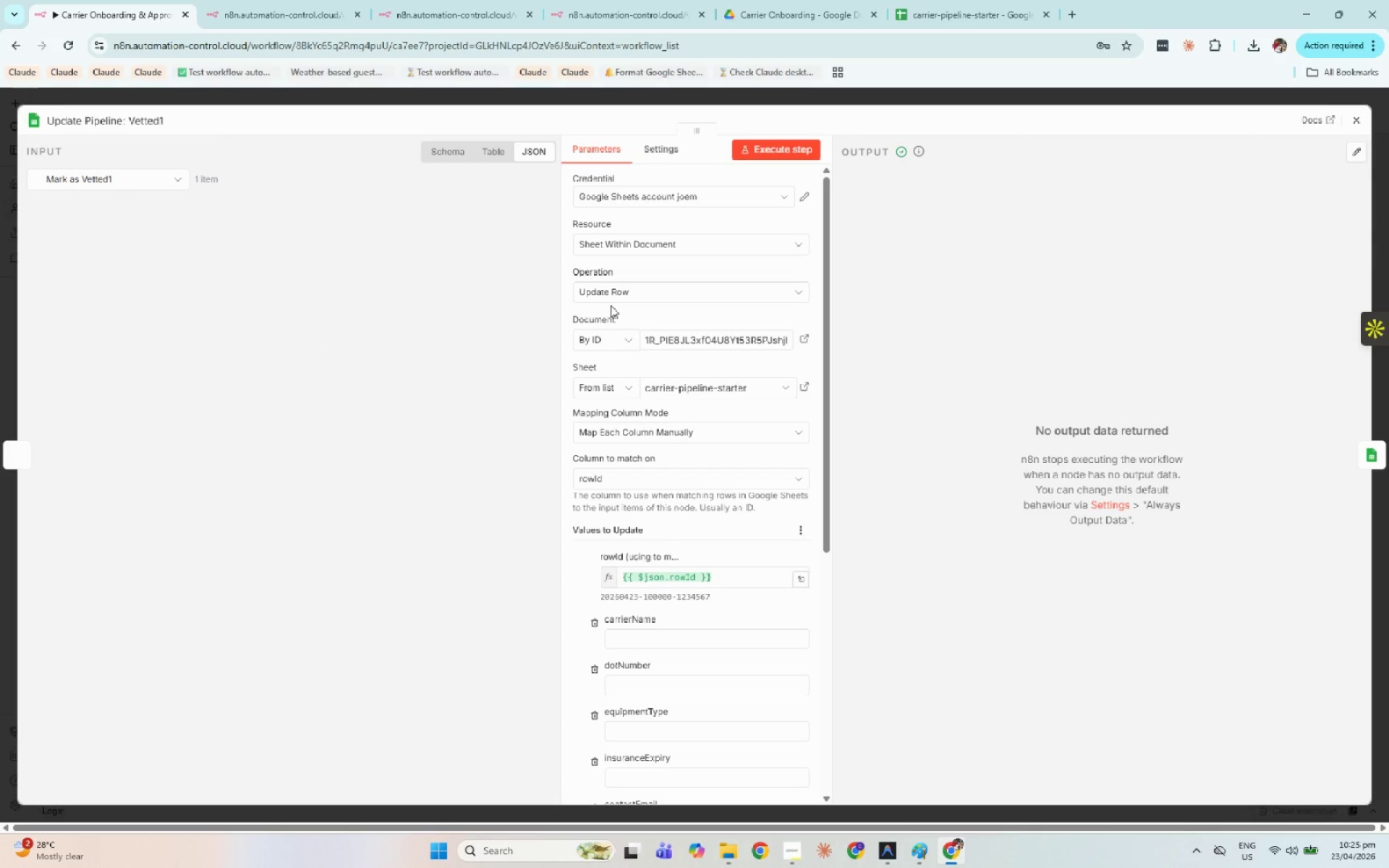 
left_click([977, 0])
 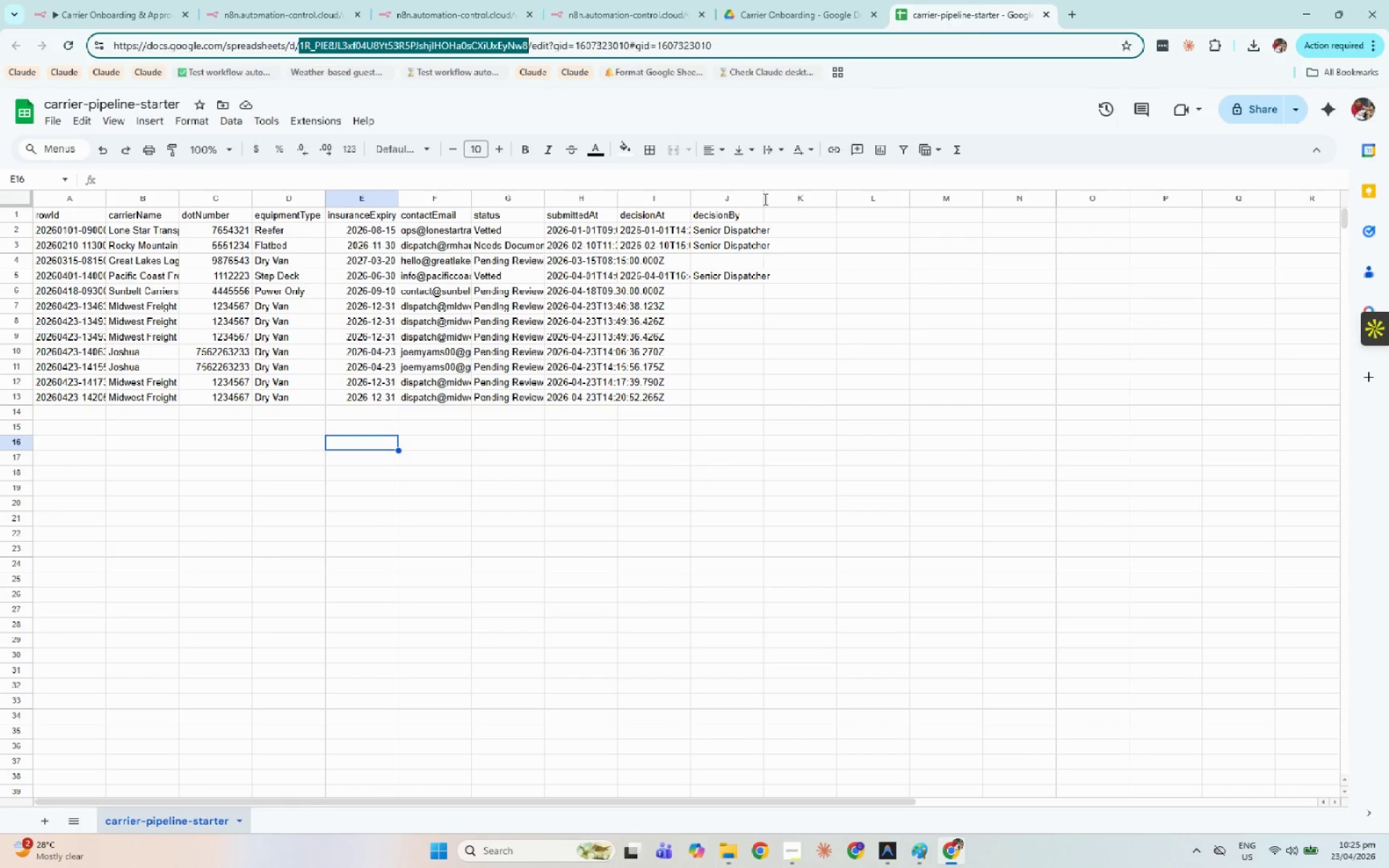 
left_click([588, 402])
 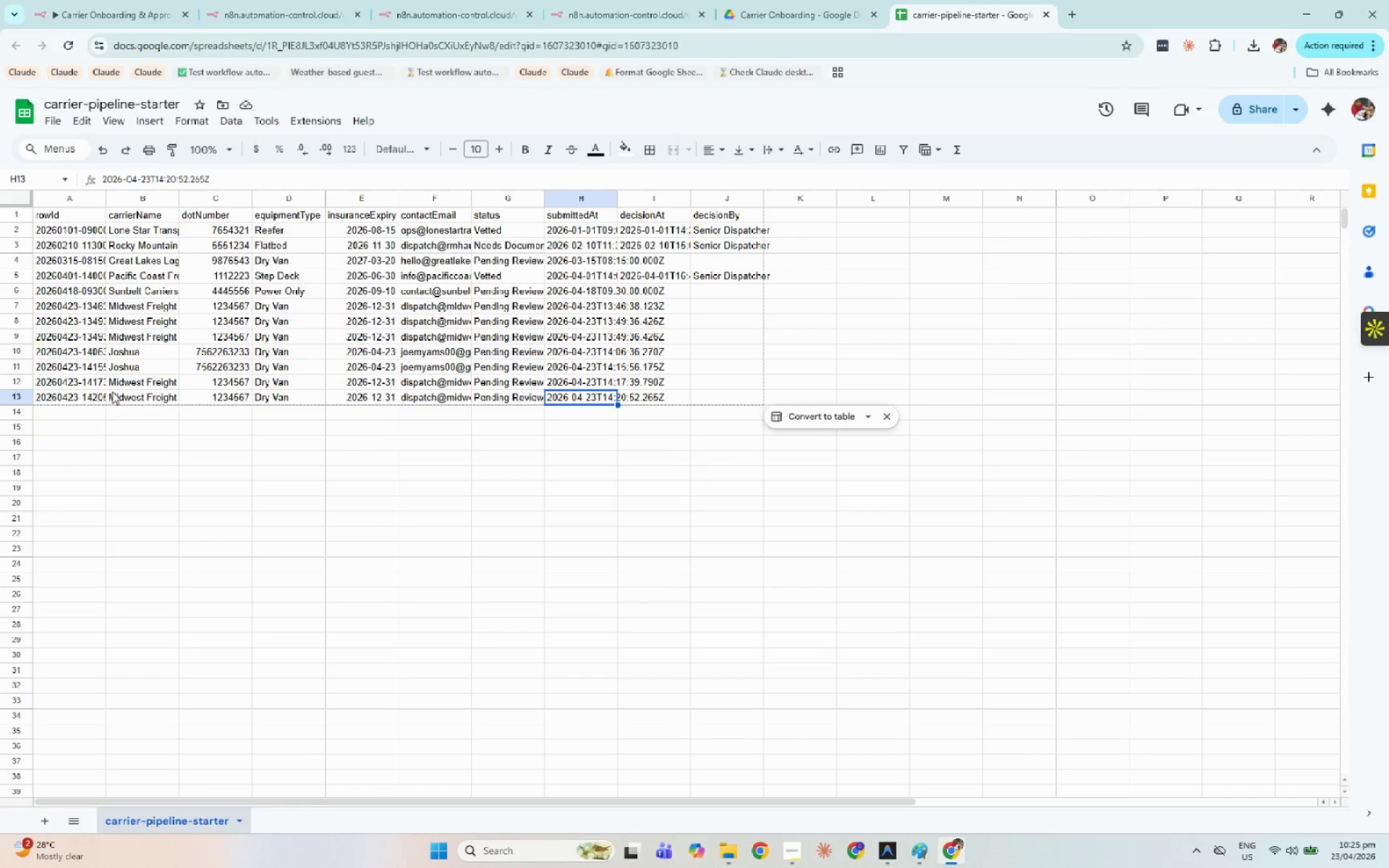 
wait(5.53)
 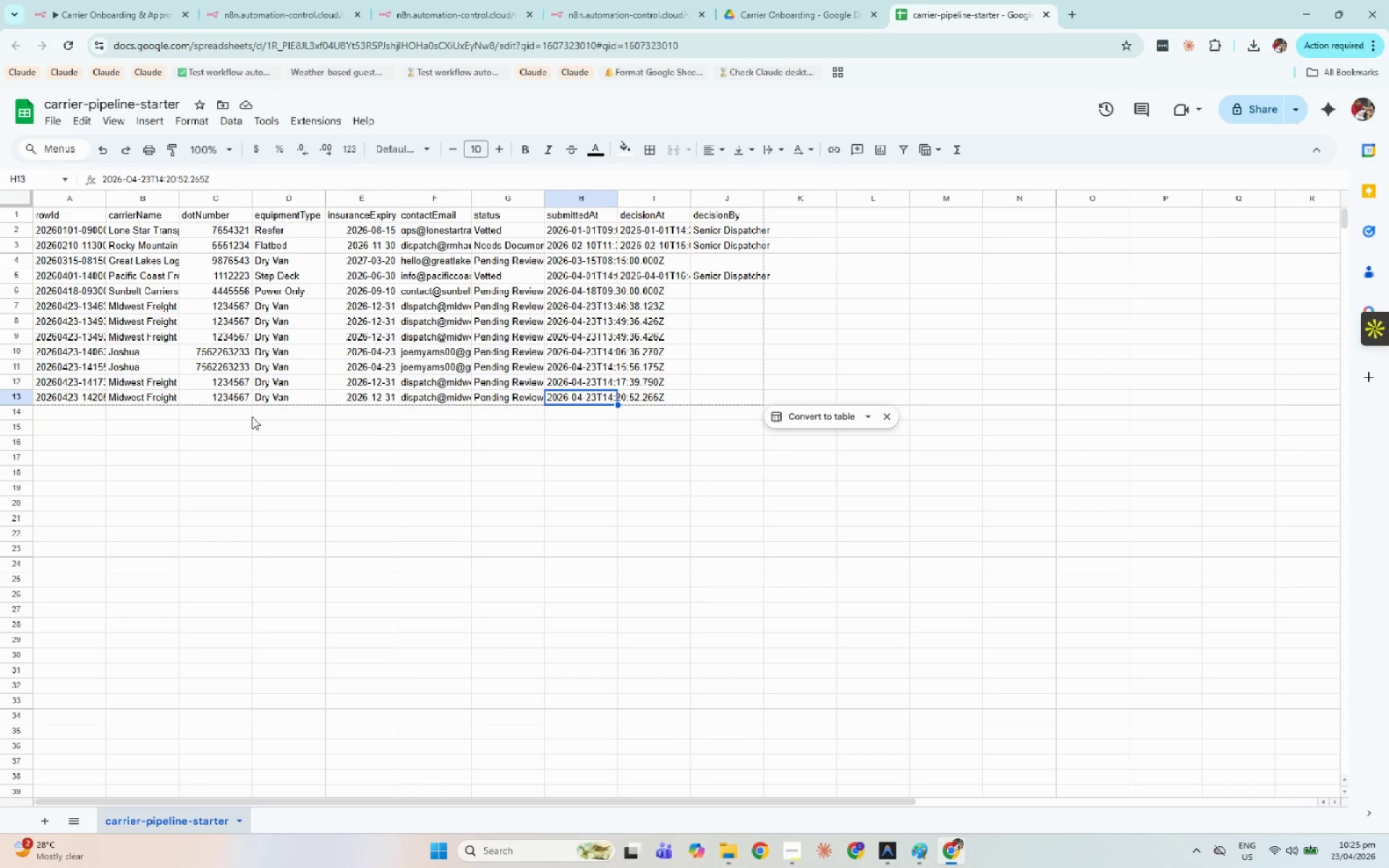 
left_click([80, 399])
 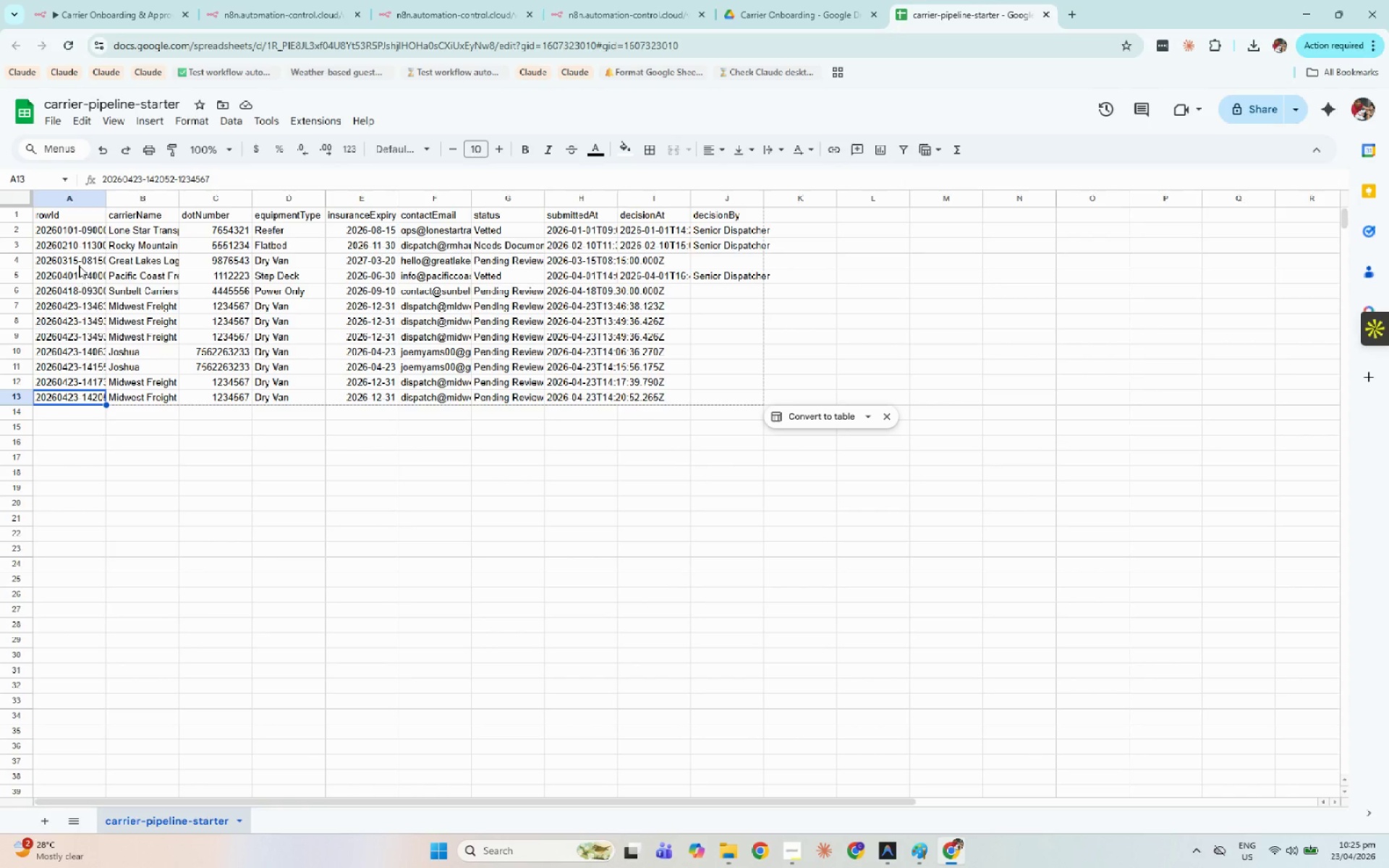 
left_click([69, 229])
 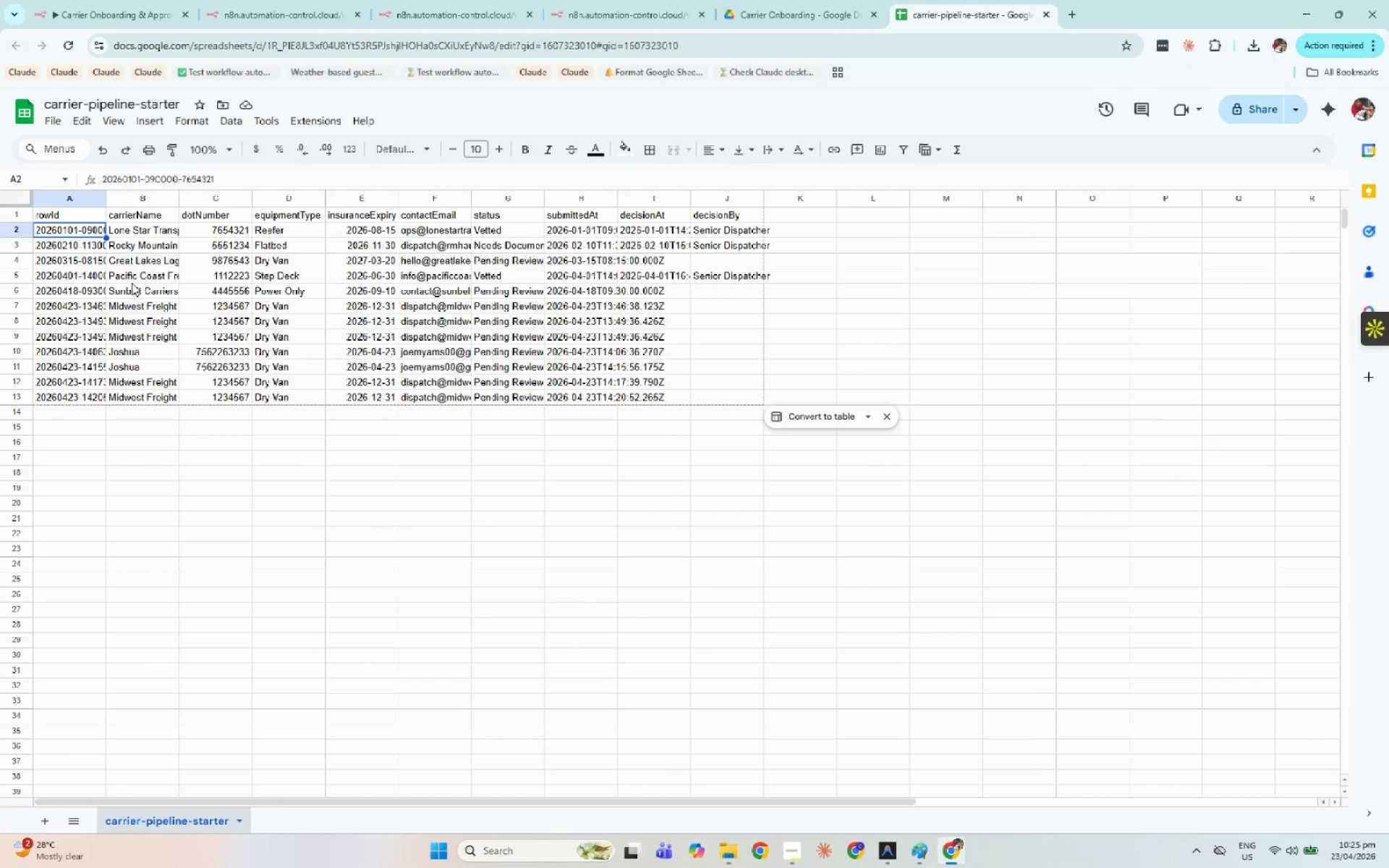 
hold_key(key=ShiftLeft, duration=1.22)
left_click_drag(start_coordinate=[712, 390], to_coordinate=[718, 391])
 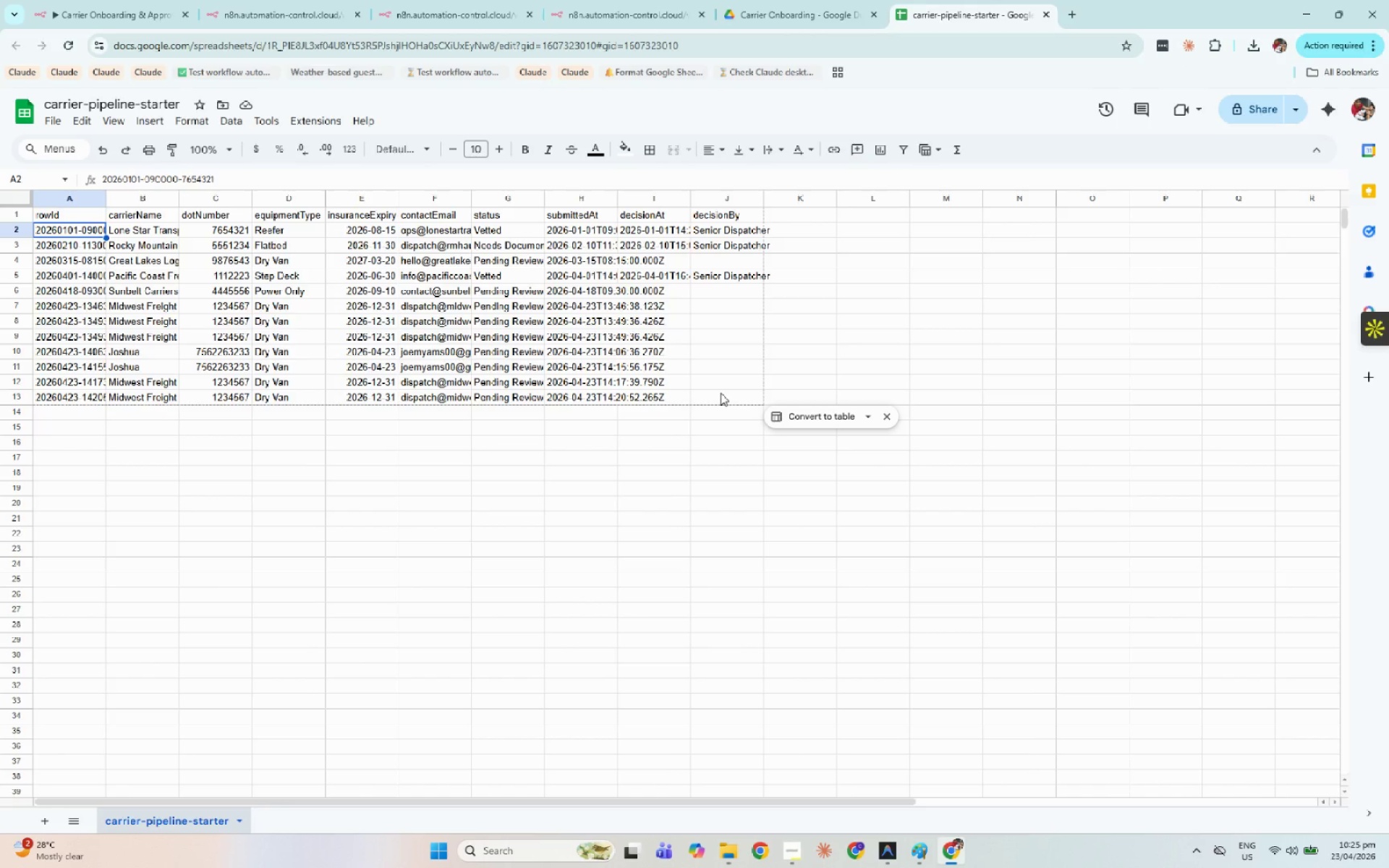 
double_click([721, 393])
 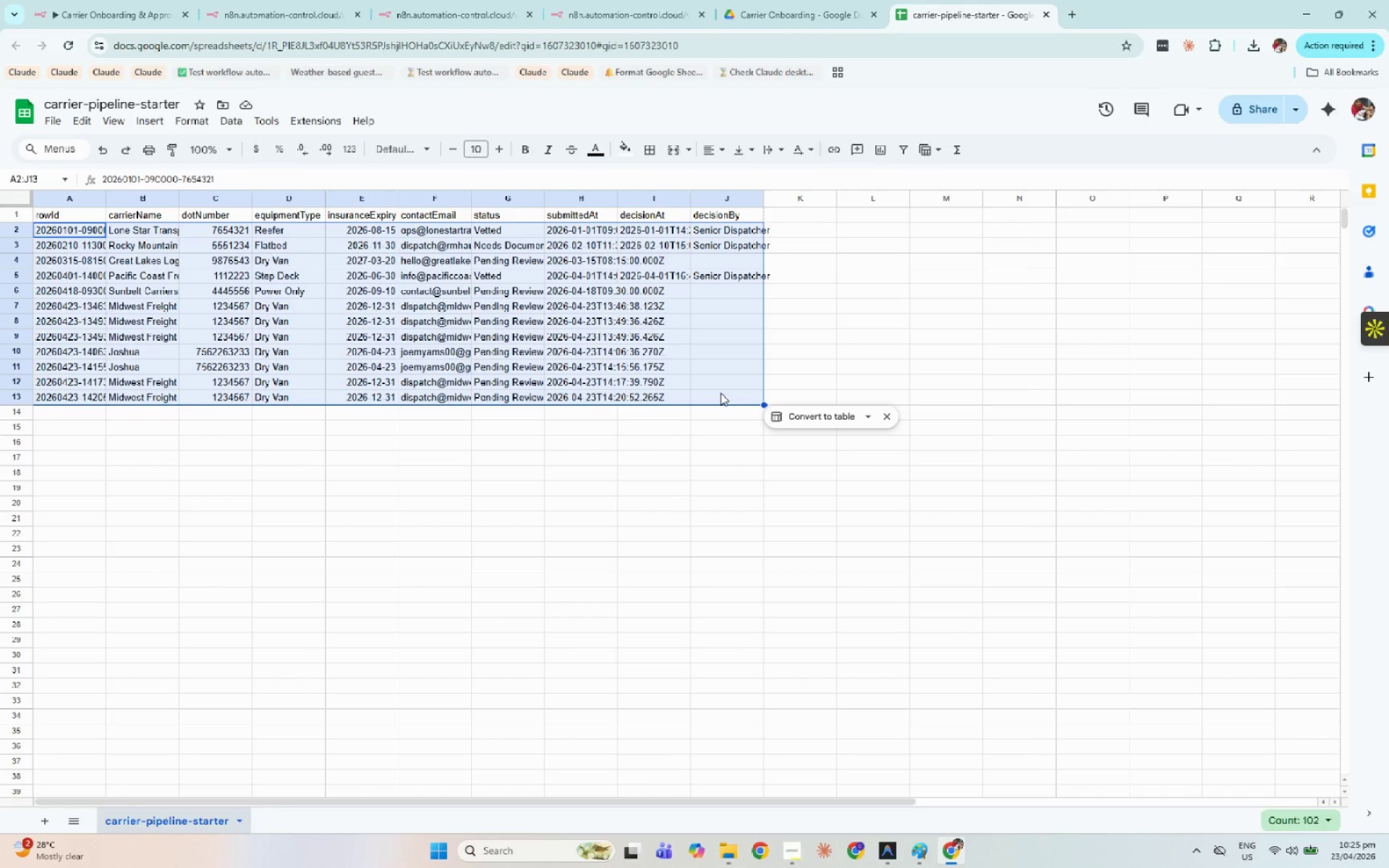 
key(Control+X)
 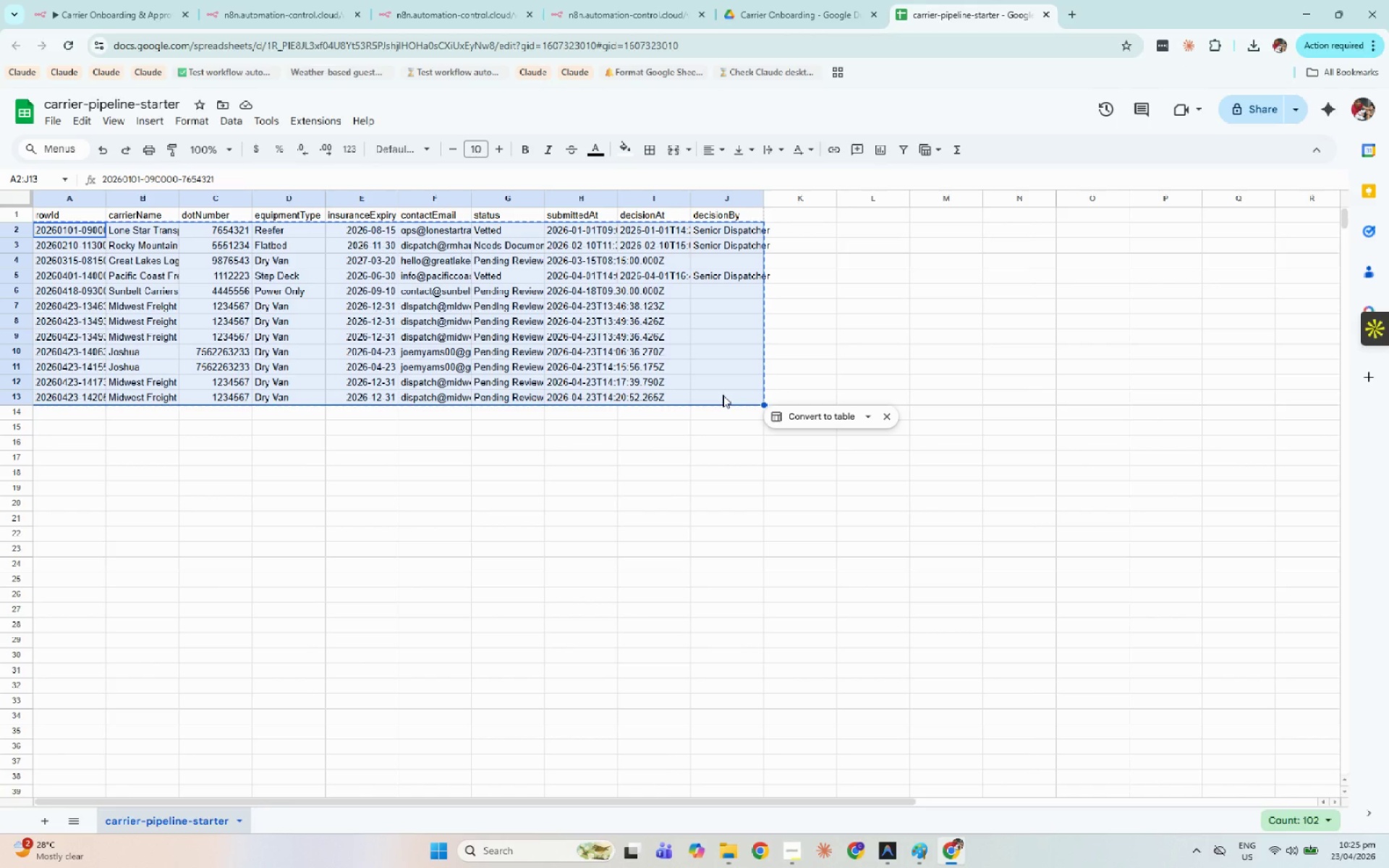 
key(Control+X)
 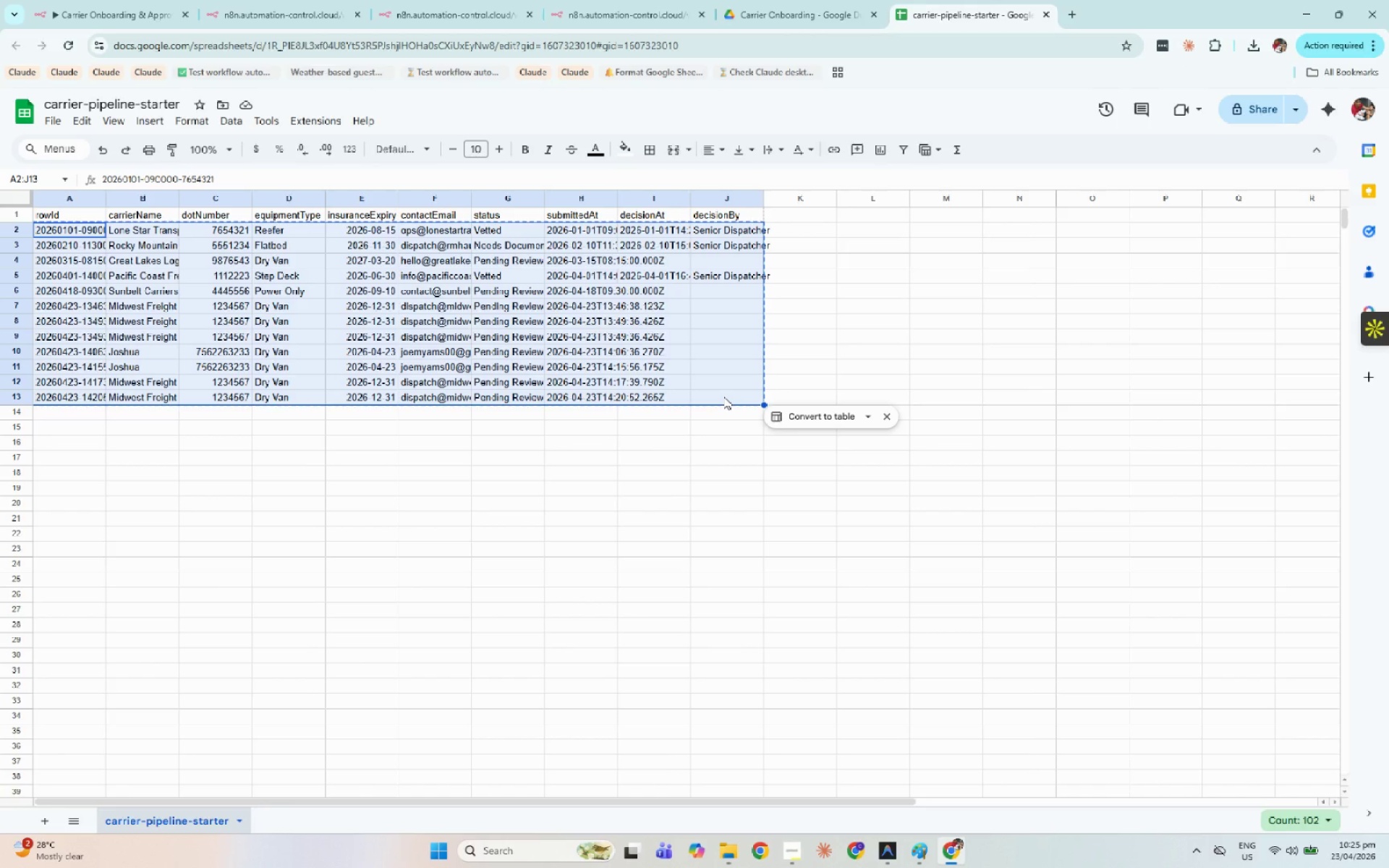 
key(Control+ControlLeft)
 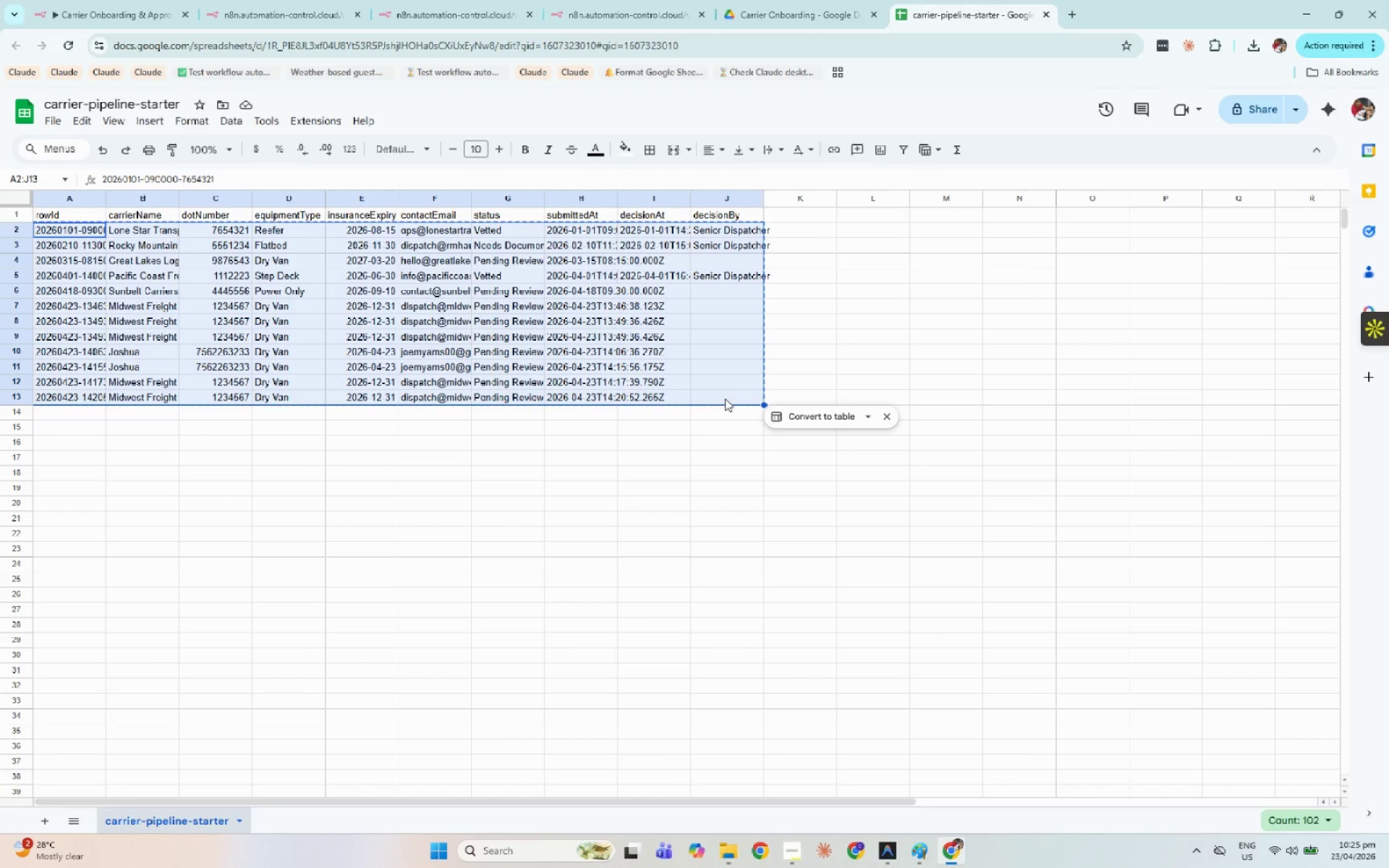 
key(Control+C)
 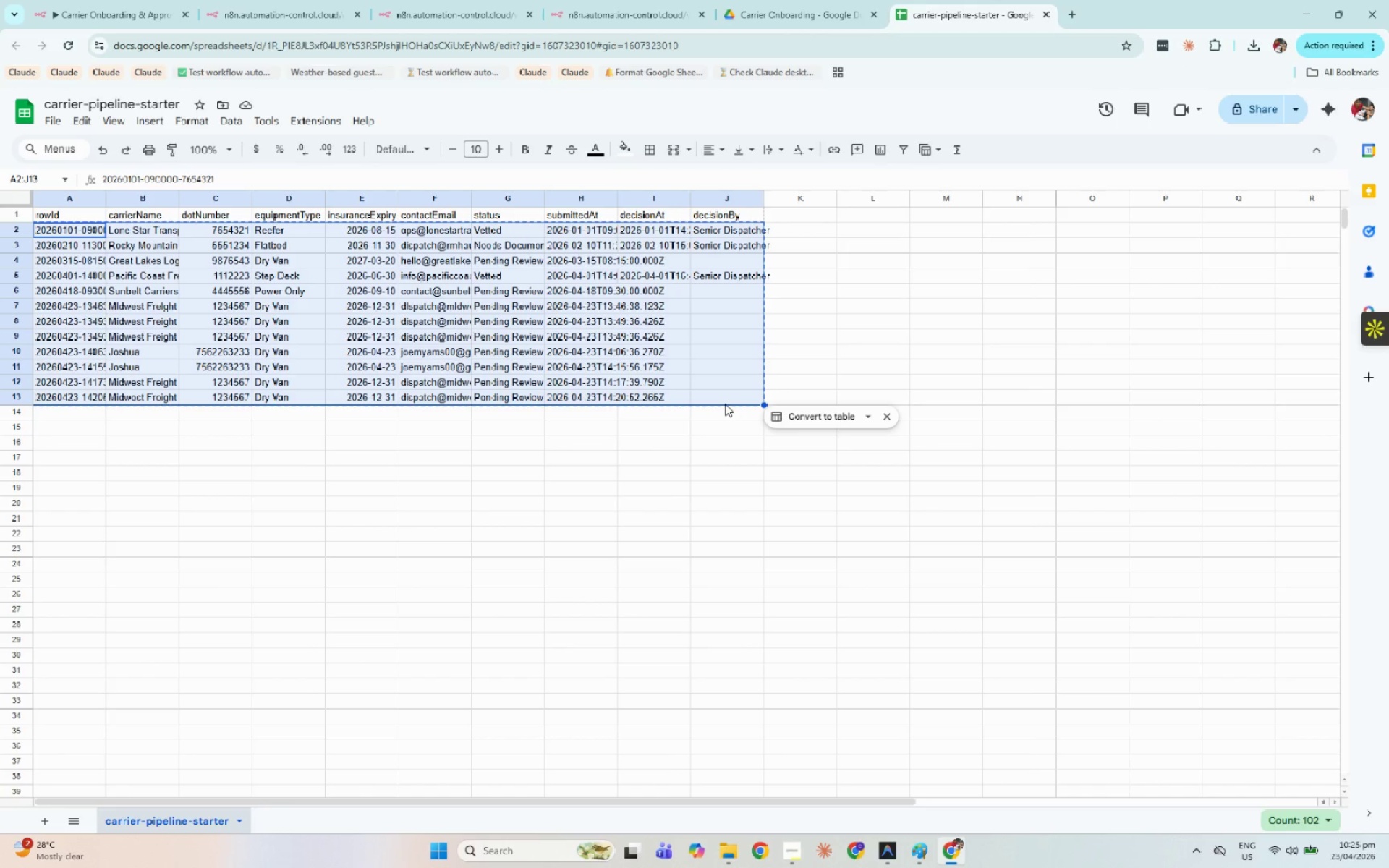 
key(Delete)
 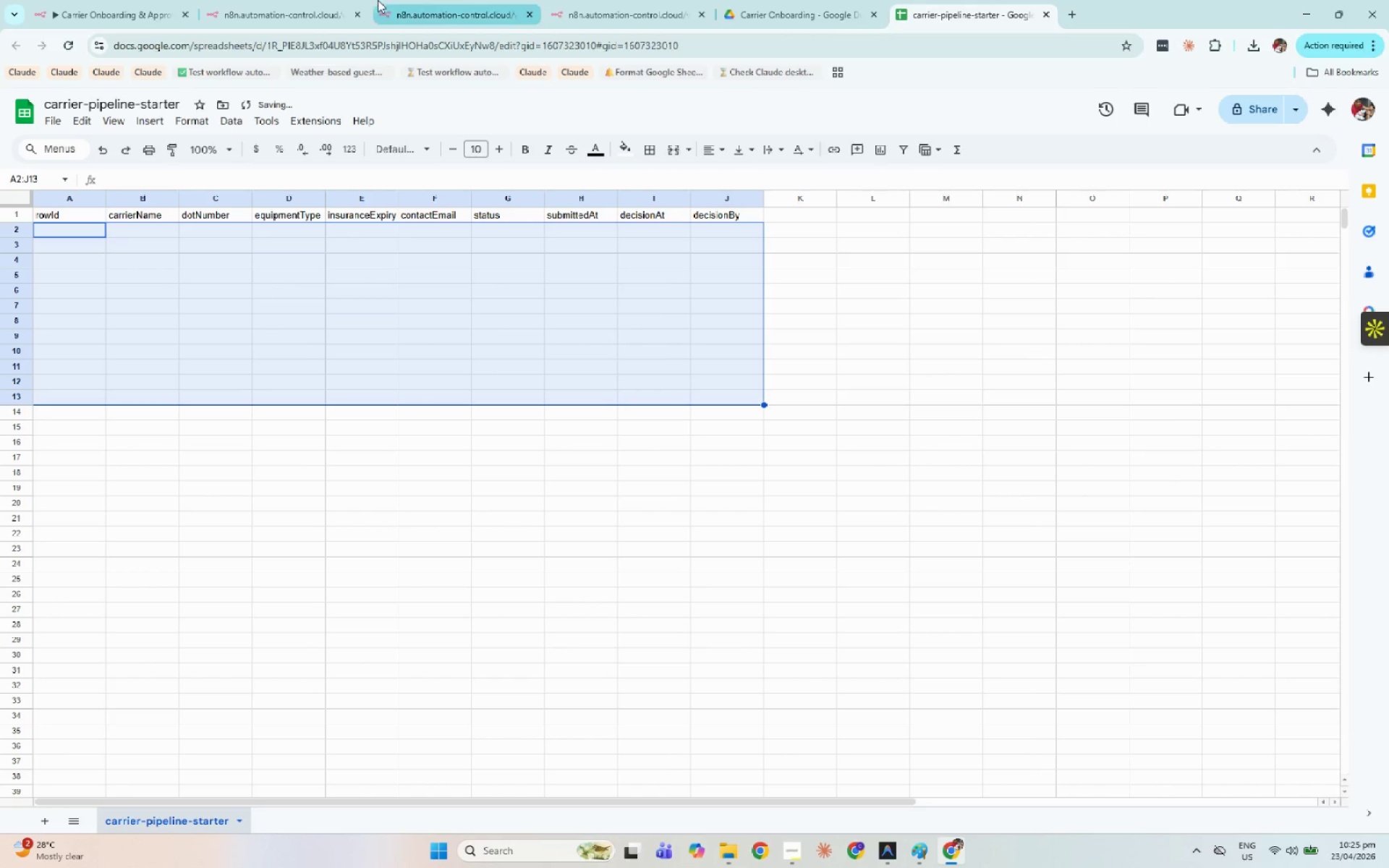 
left_click([277, 1])
 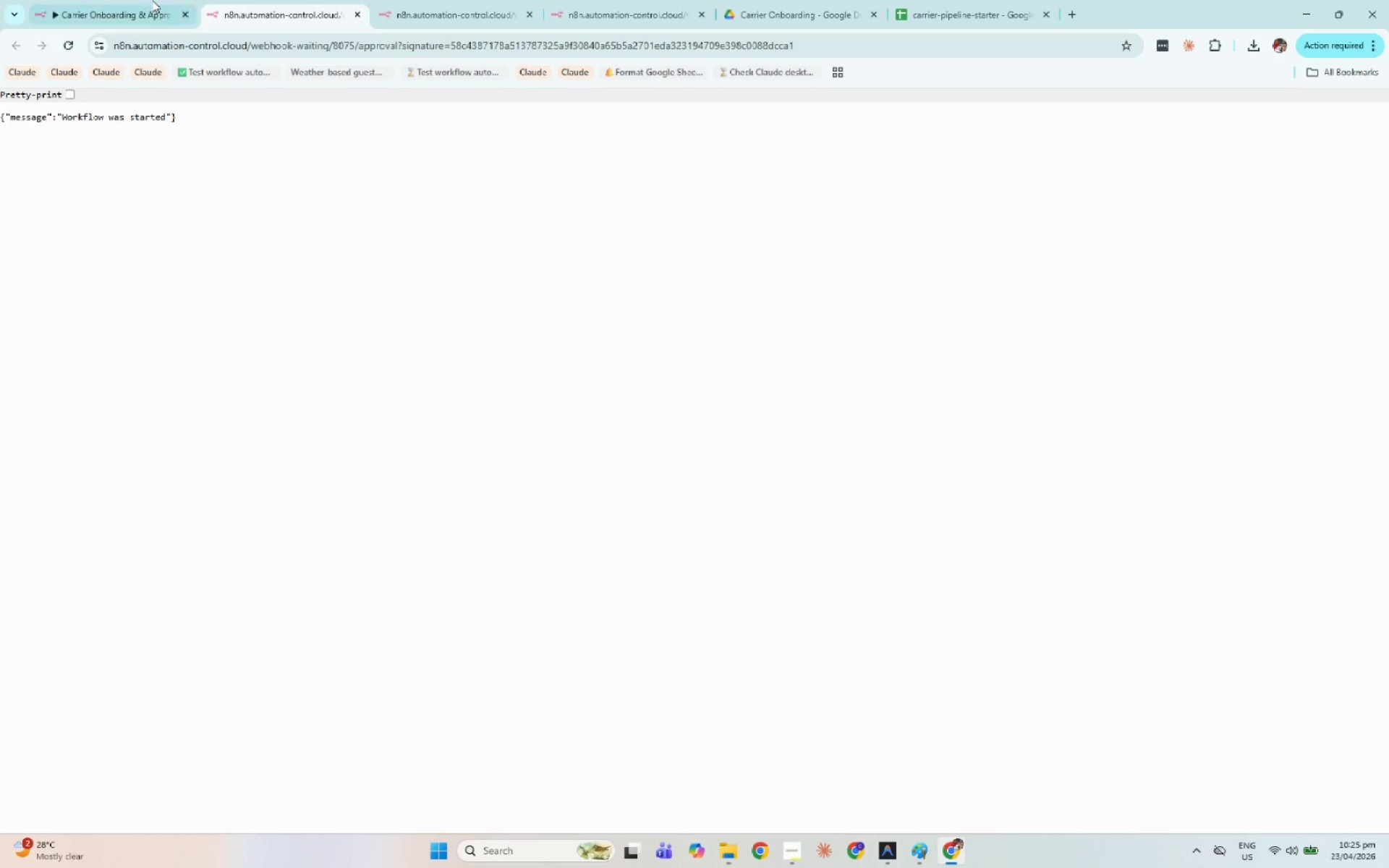 
left_click([121, 0])
 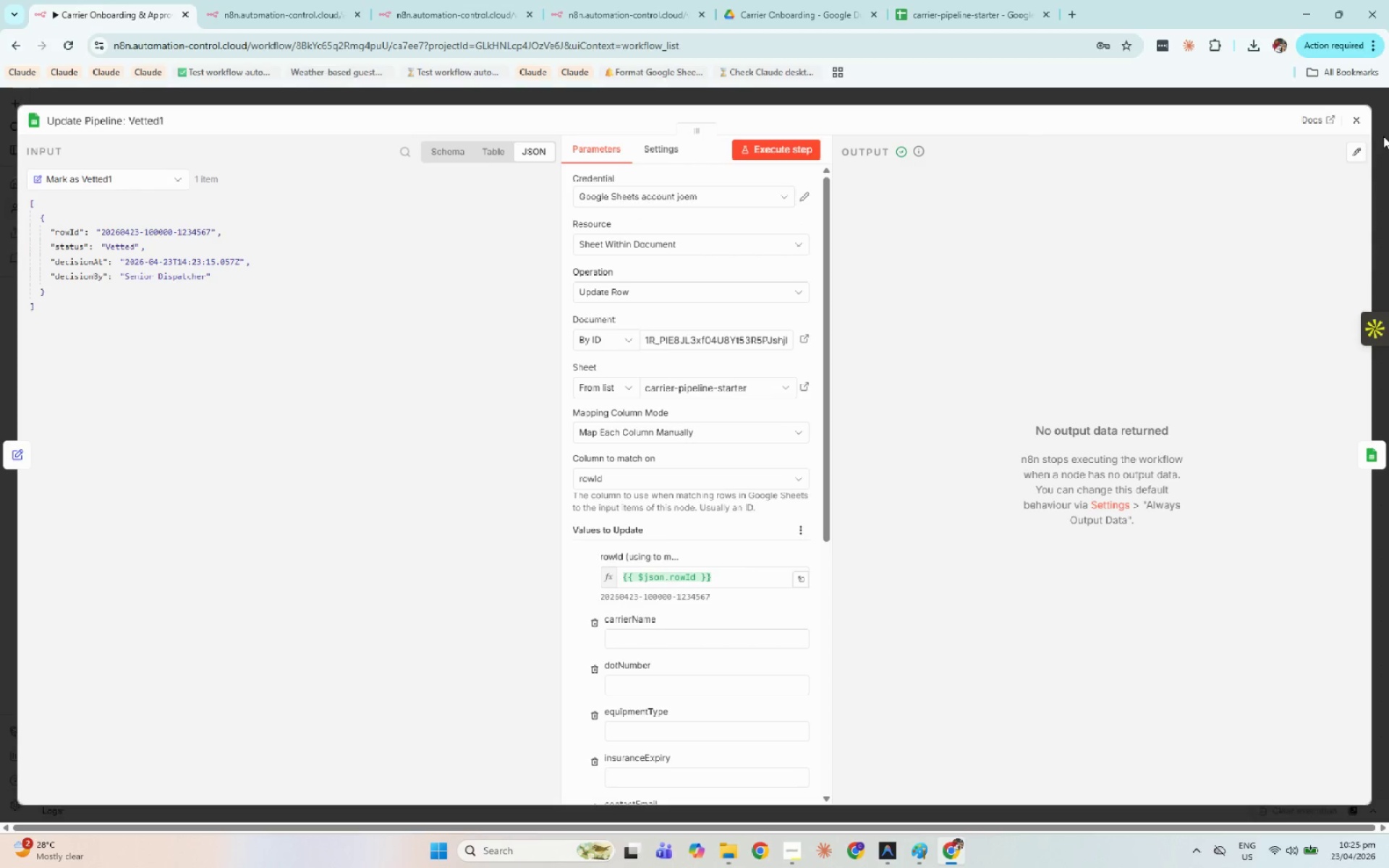 
left_click([1356, 127])
 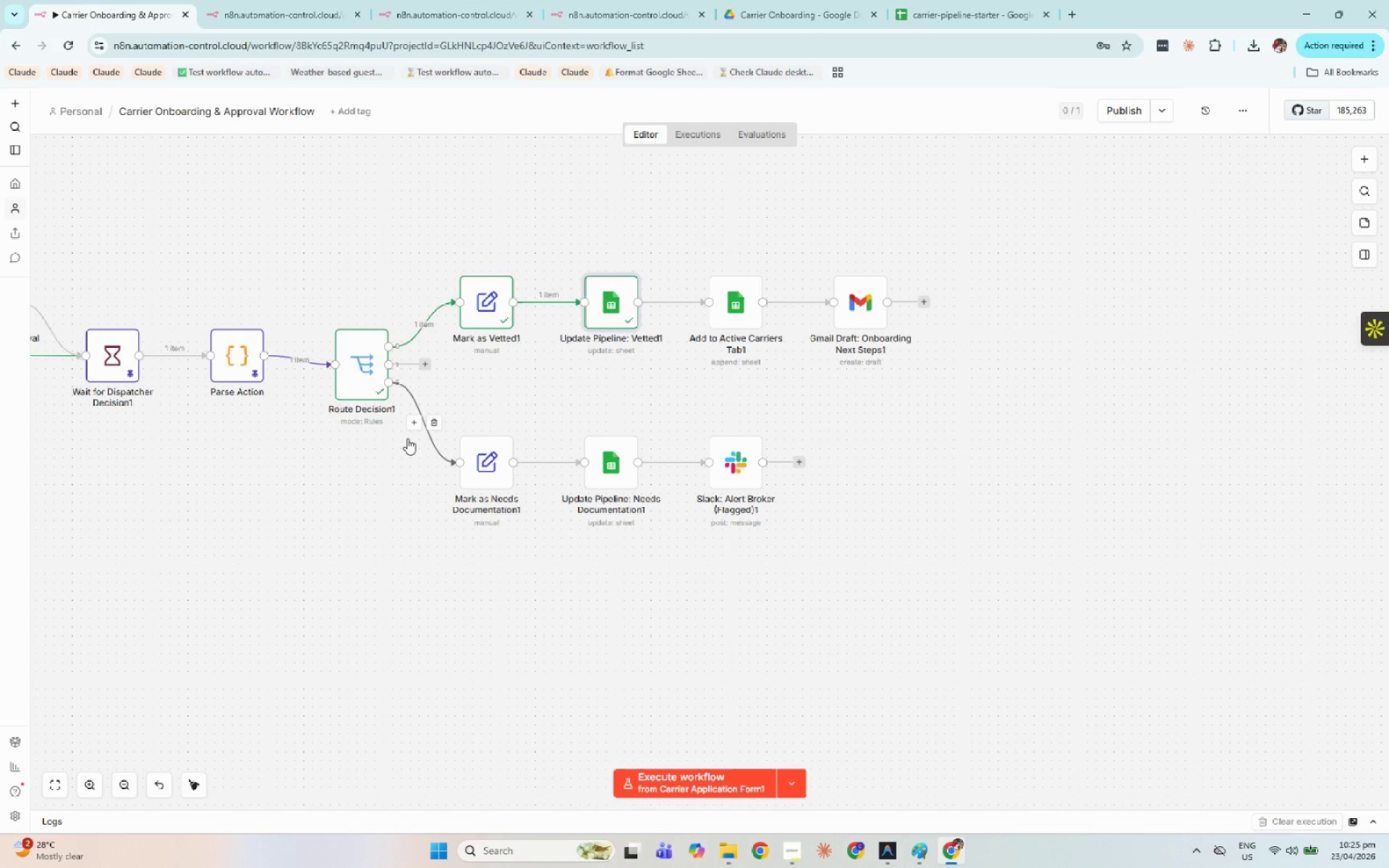 
hold_key(key=Space, duration=1.53)
 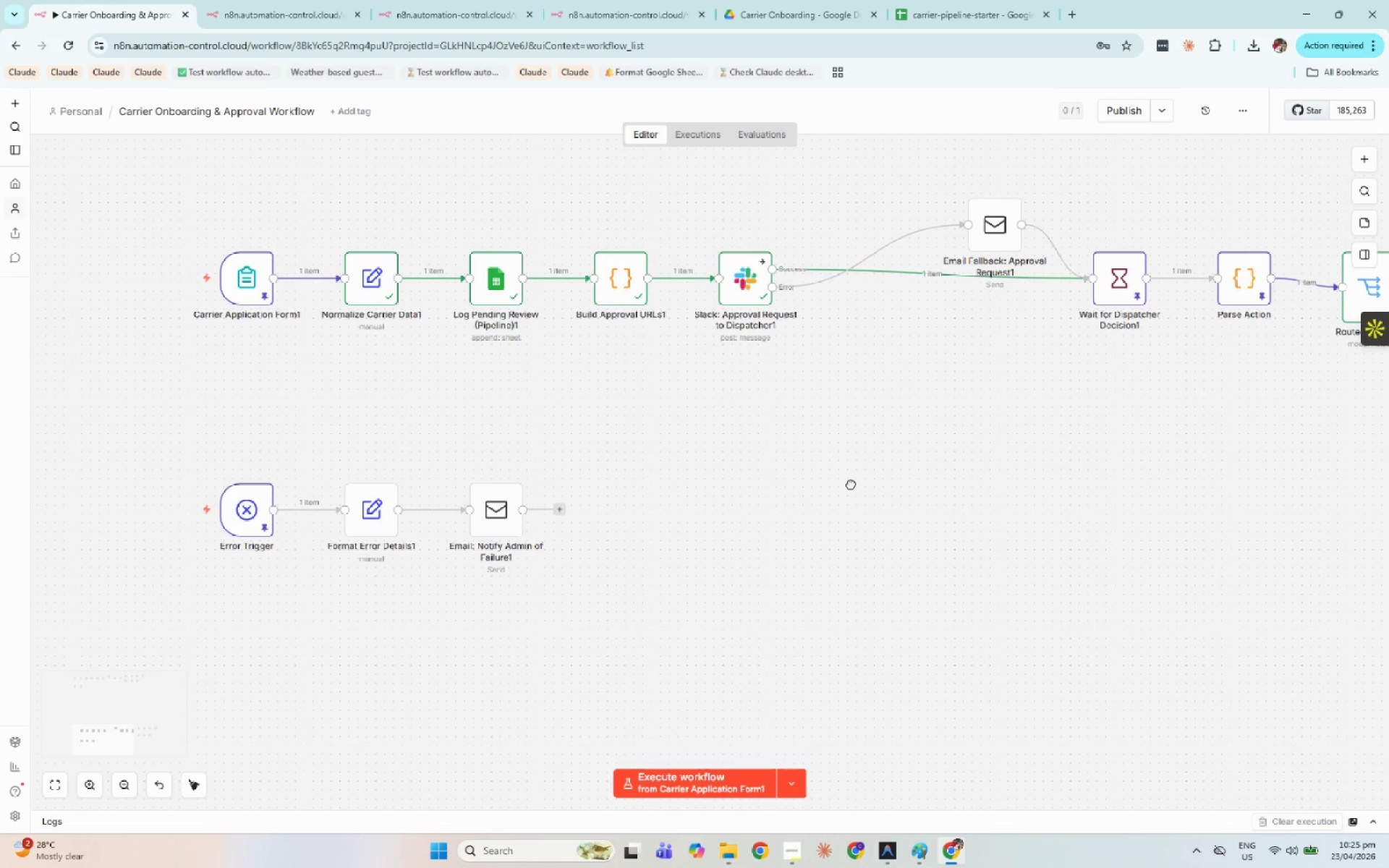 
left_click_drag(start_coordinate=[313, 556], to_coordinate=[1013, 480])
 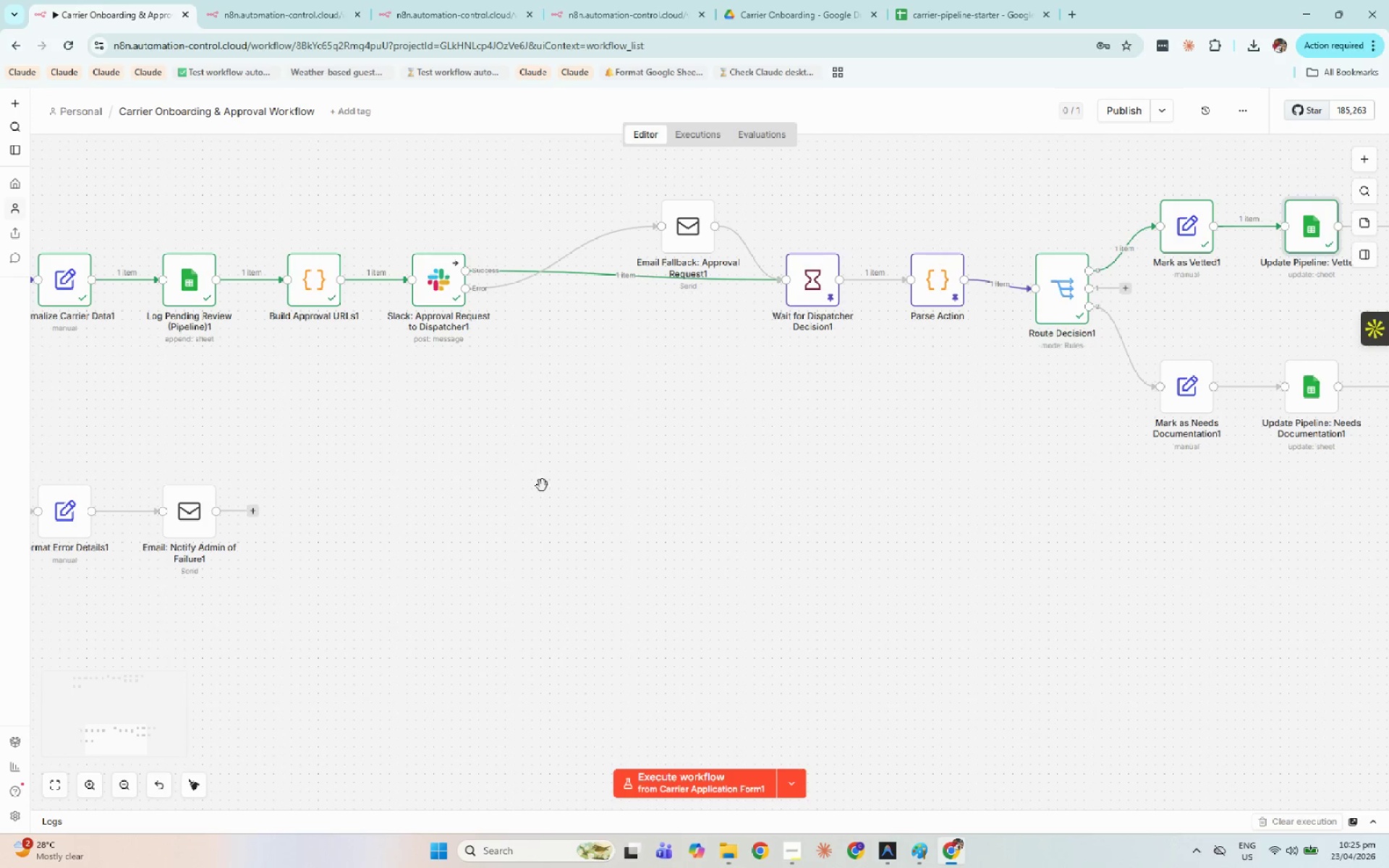 
left_click_drag(start_coordinate=[544, 485], to_coordinate=[851, 484])
 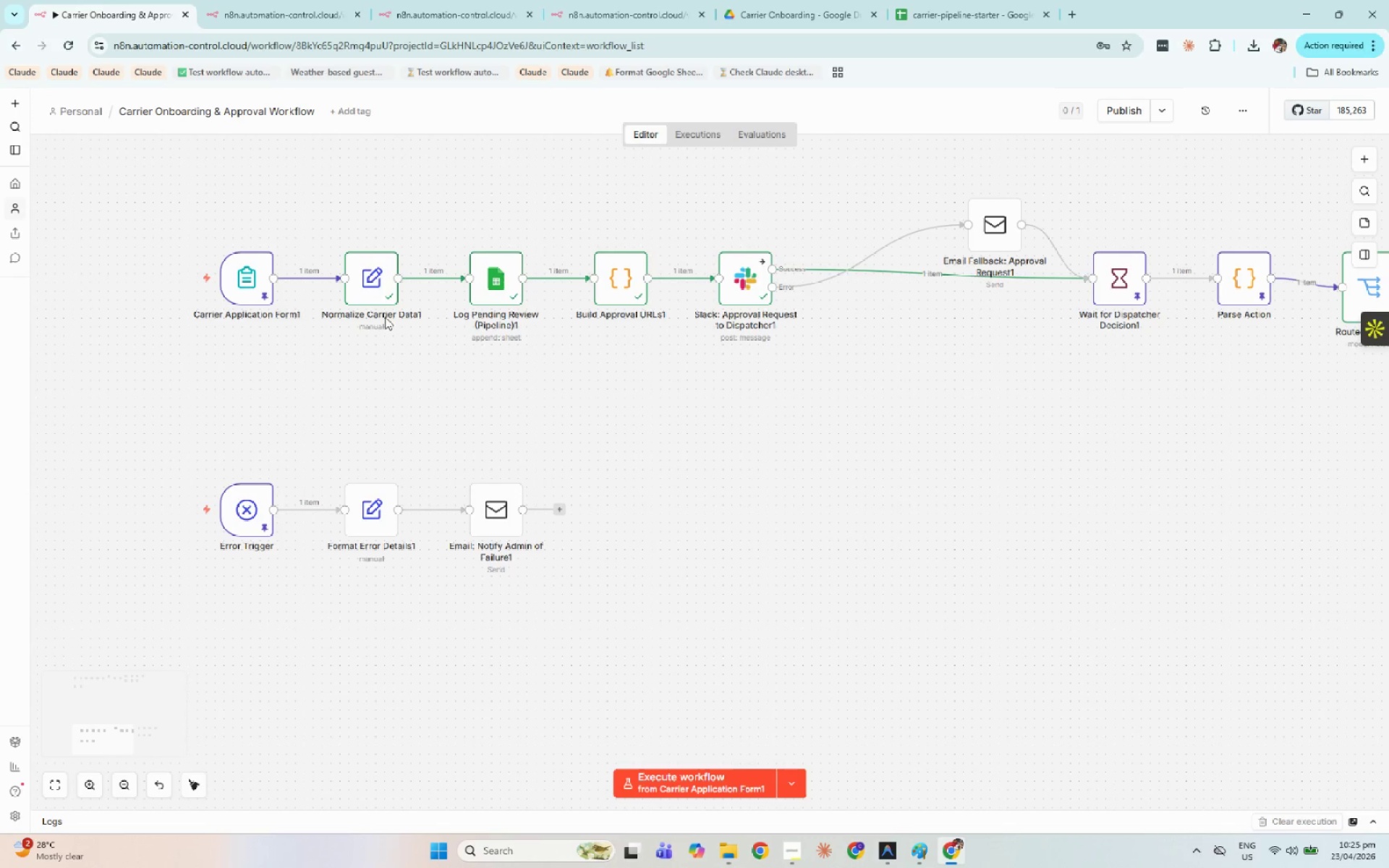 
hold_key(key=Space, duration=1.44)
 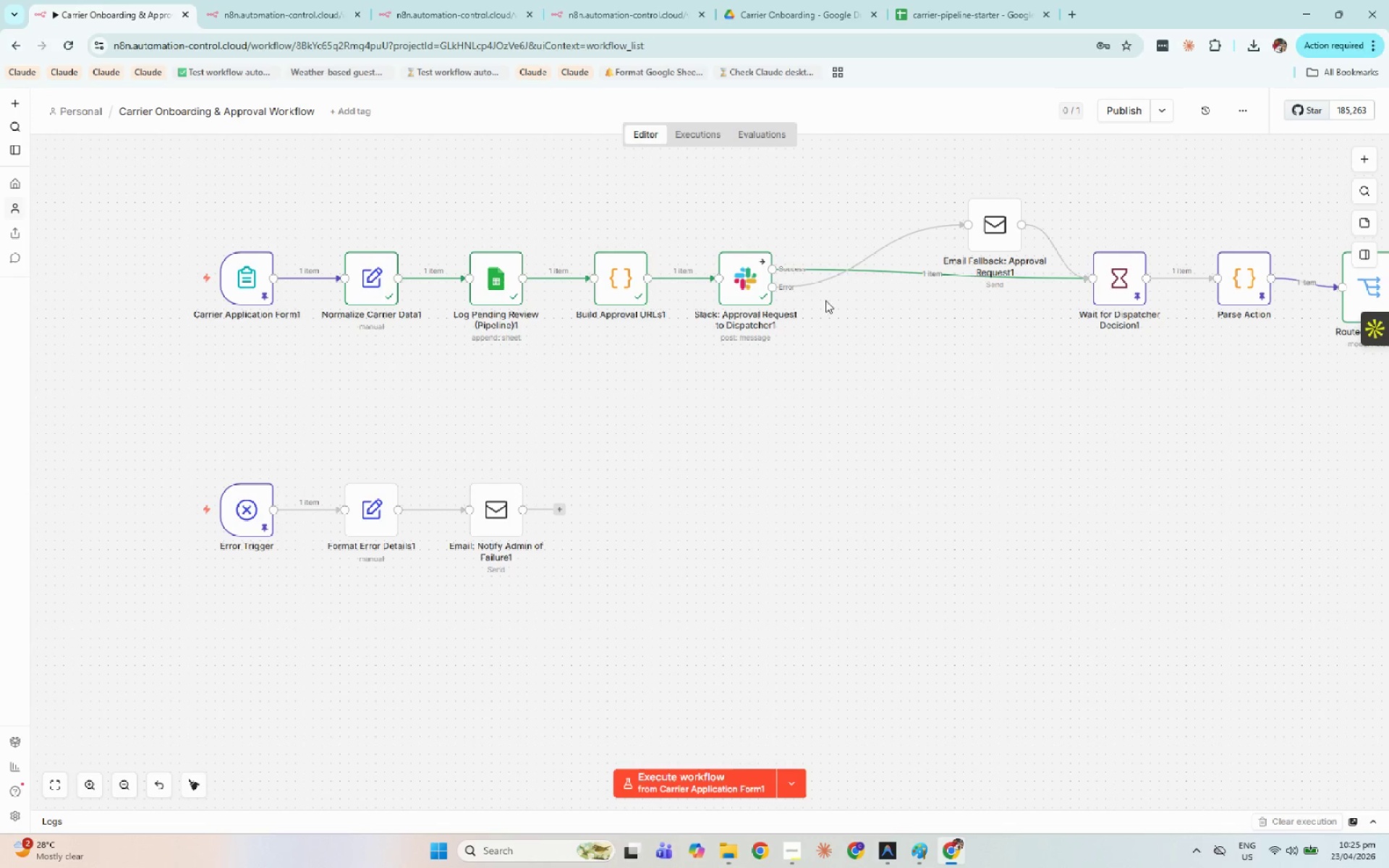 
hold_key(key=Space, duration=1.39)
 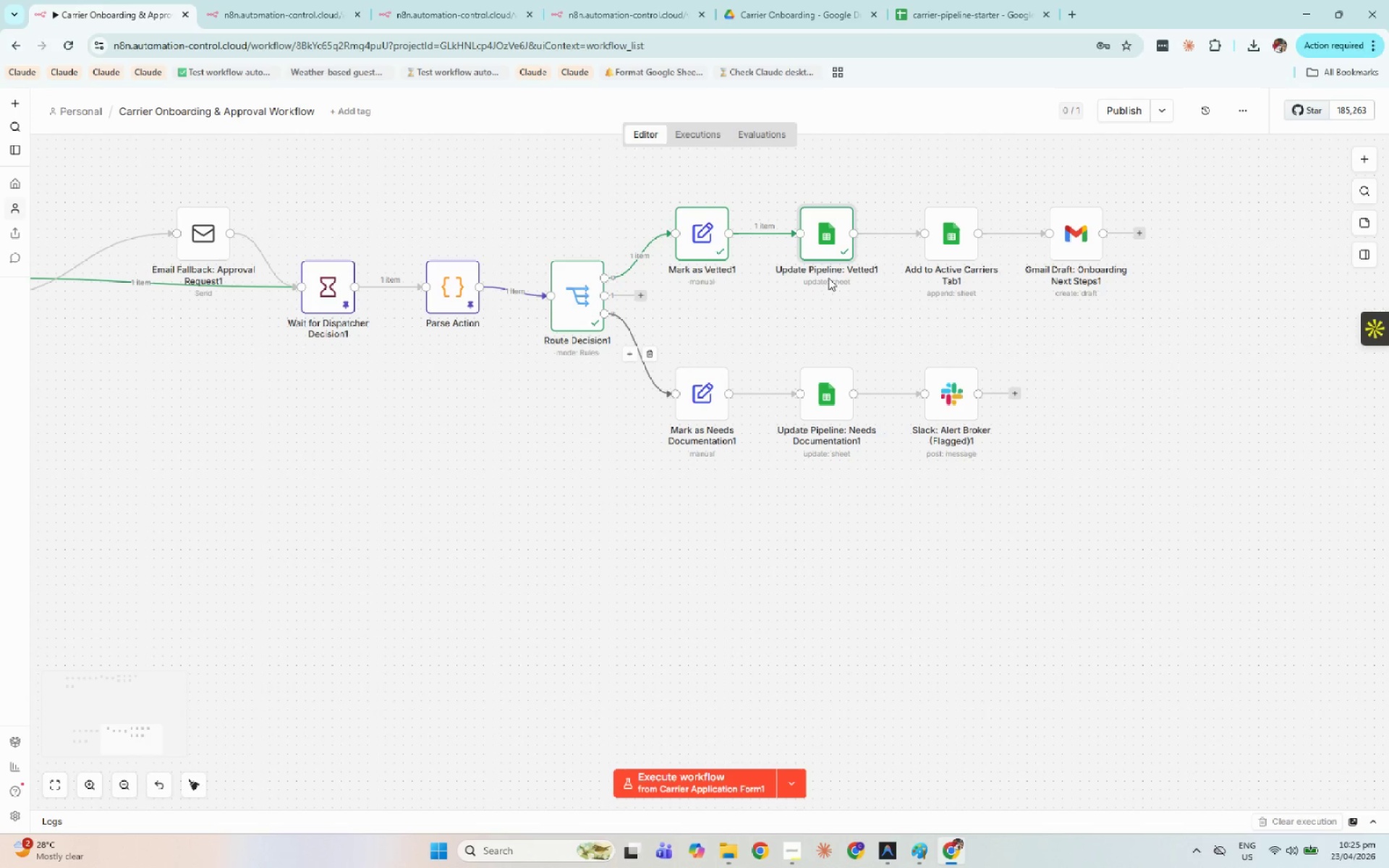 
left_click_drag(start_coordinate=[960, 409], to_coordinate=[361, 417])
 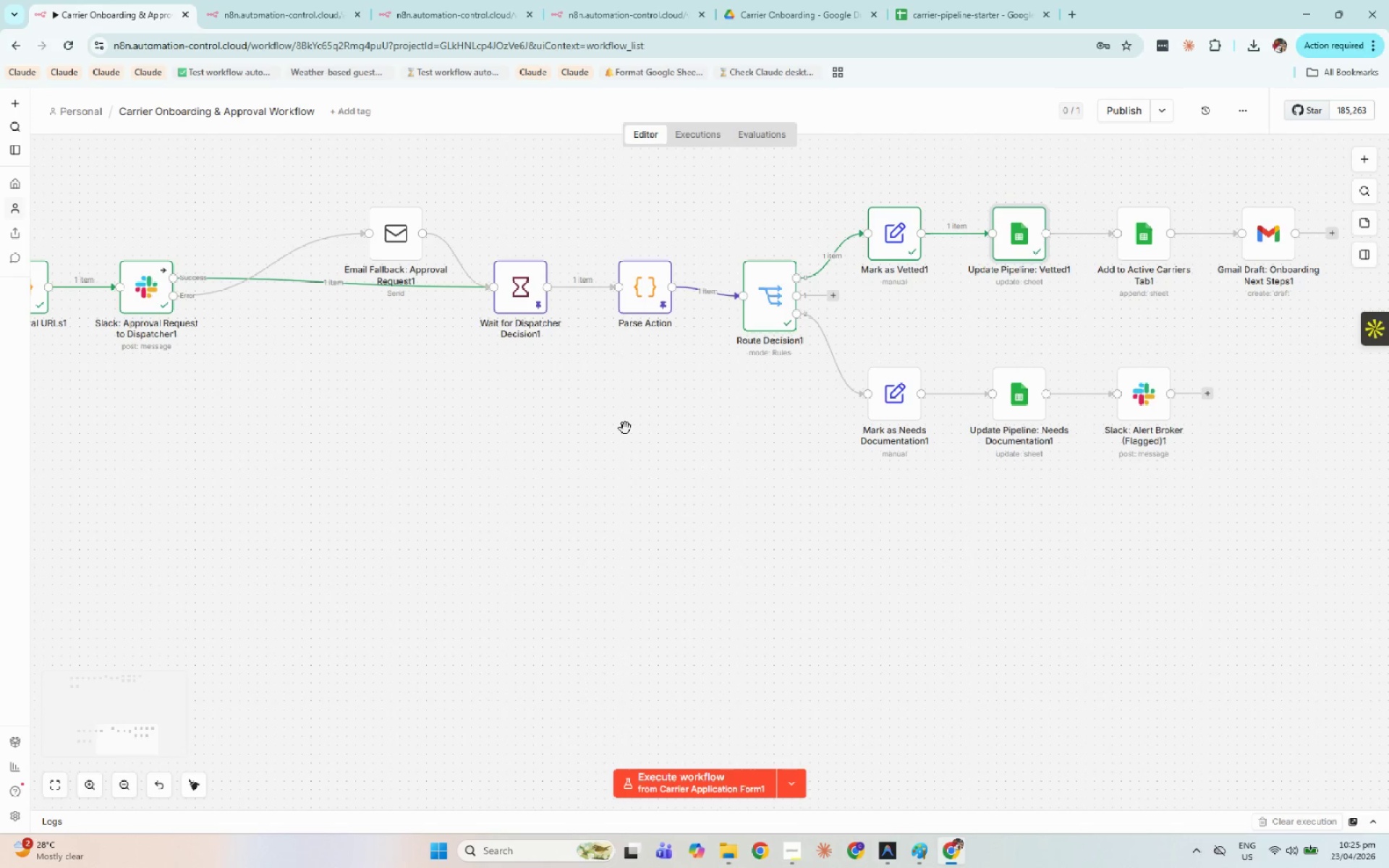 
left_click_drag(start_coordinate=[625, 429], to_coordinate=[433, 429])
 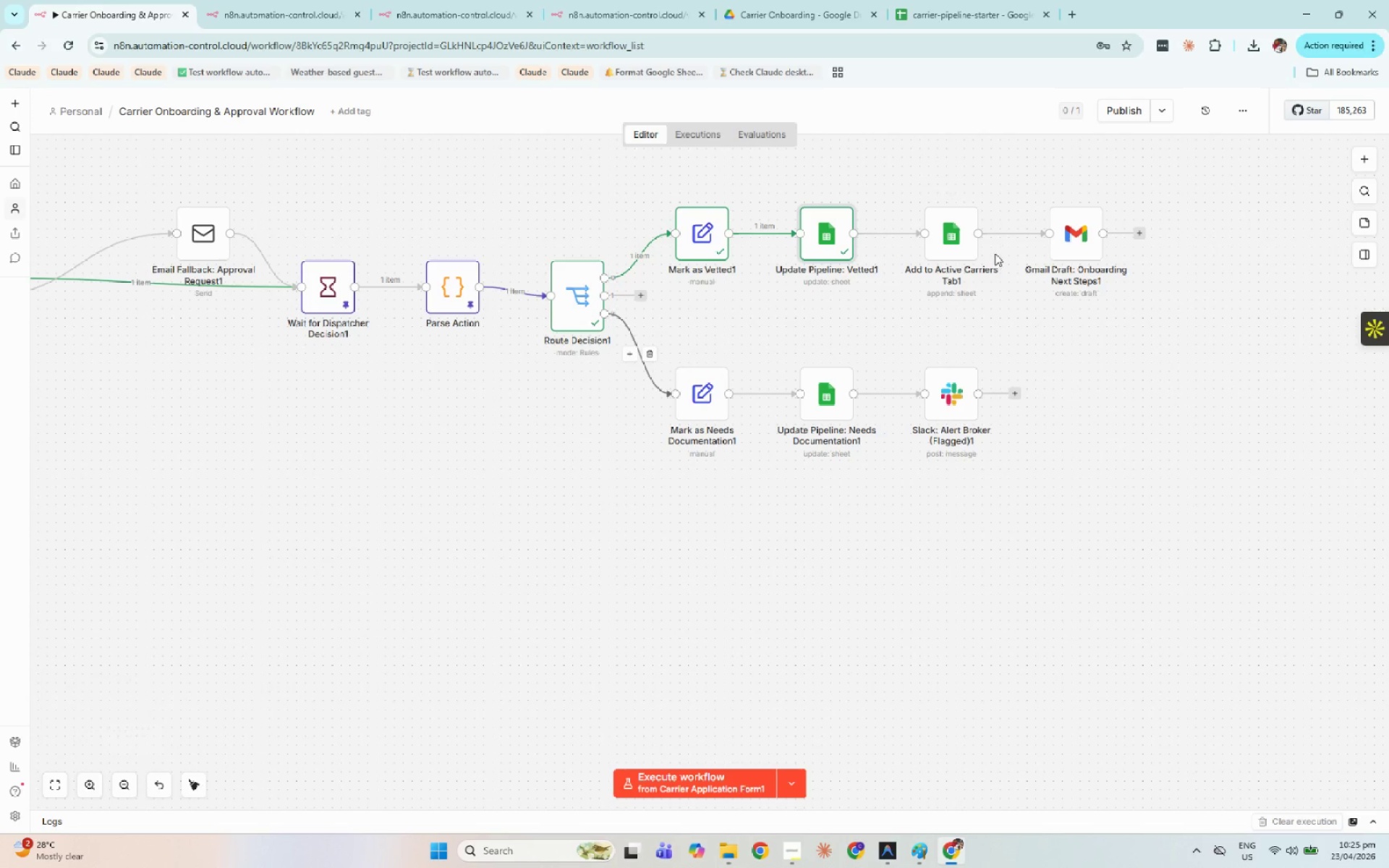 
hold_key(key=Space, duration=0.75)
 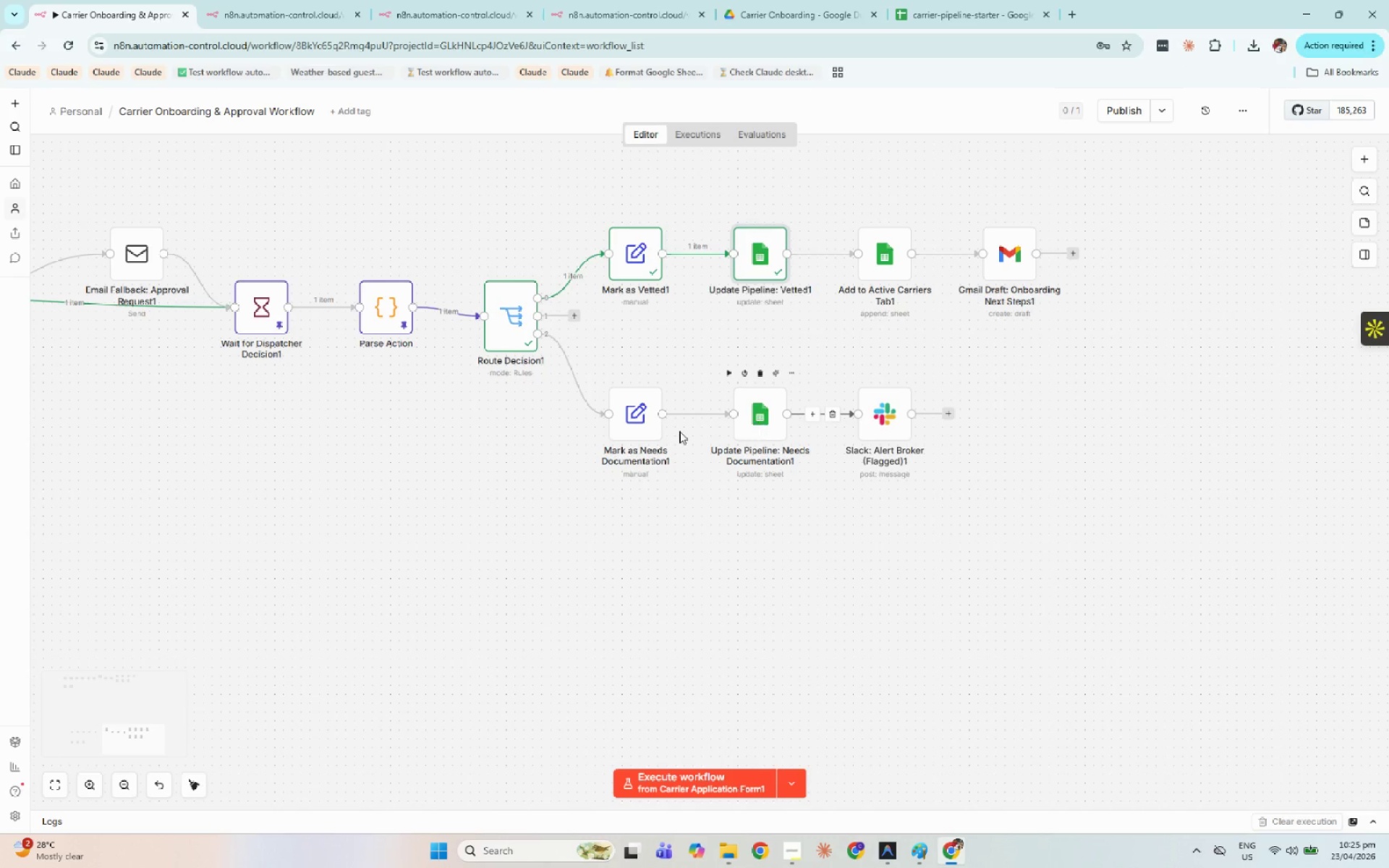 
left_click_drag(start_coordinate=[1095, 326], to_coordinate=[1029, 346])
 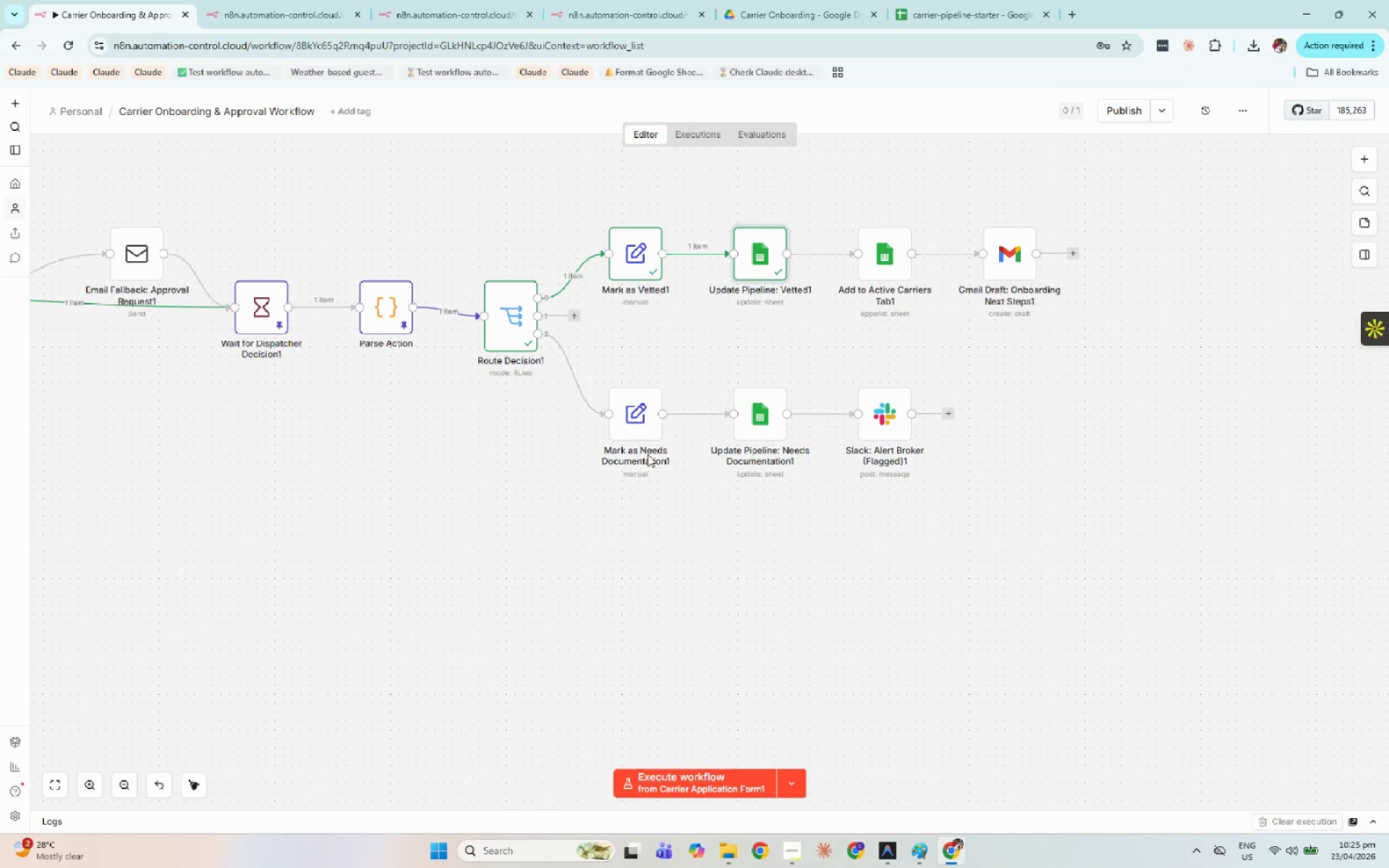 
double_click([648, 428])
 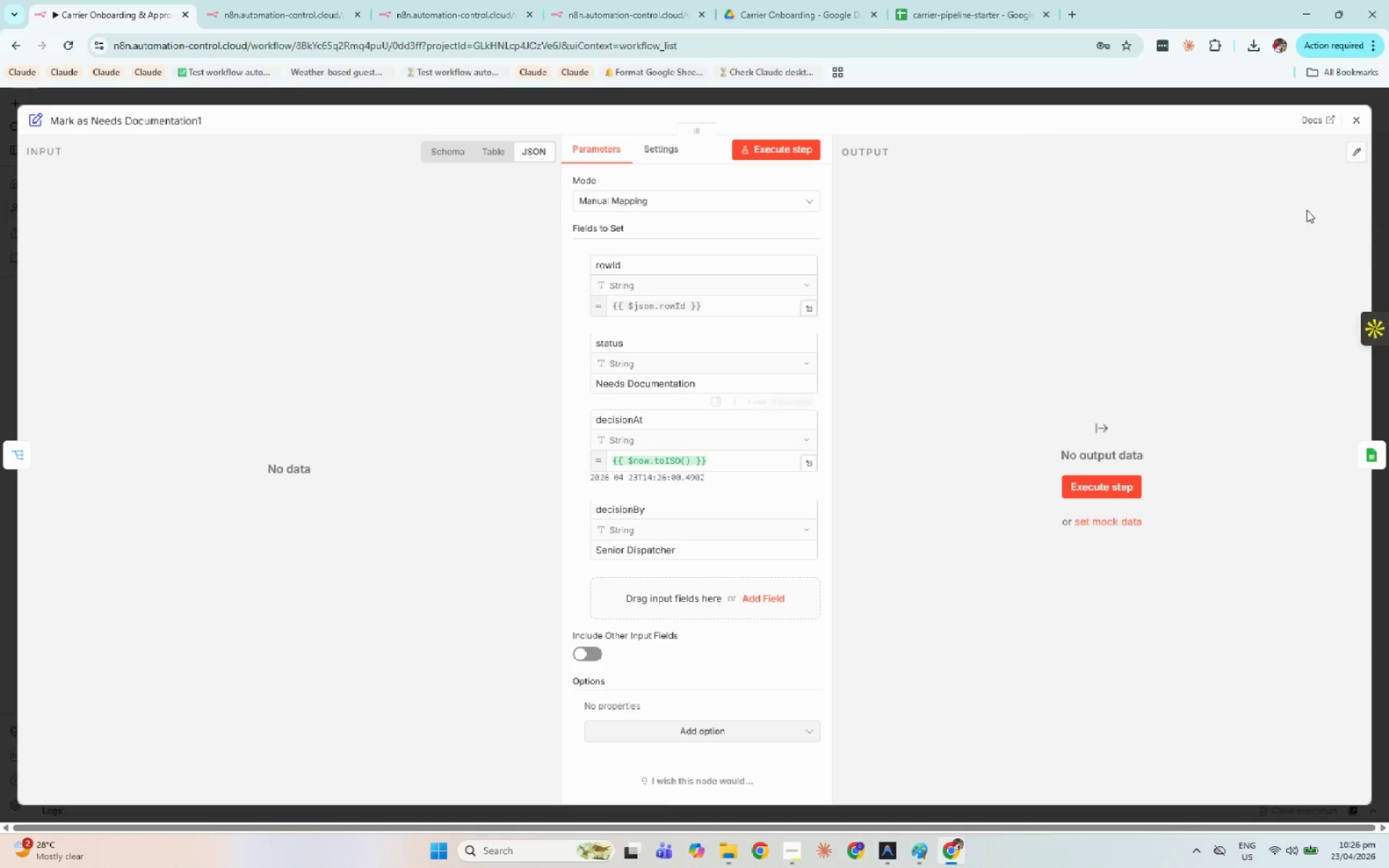 
left_click([1357, 127])
 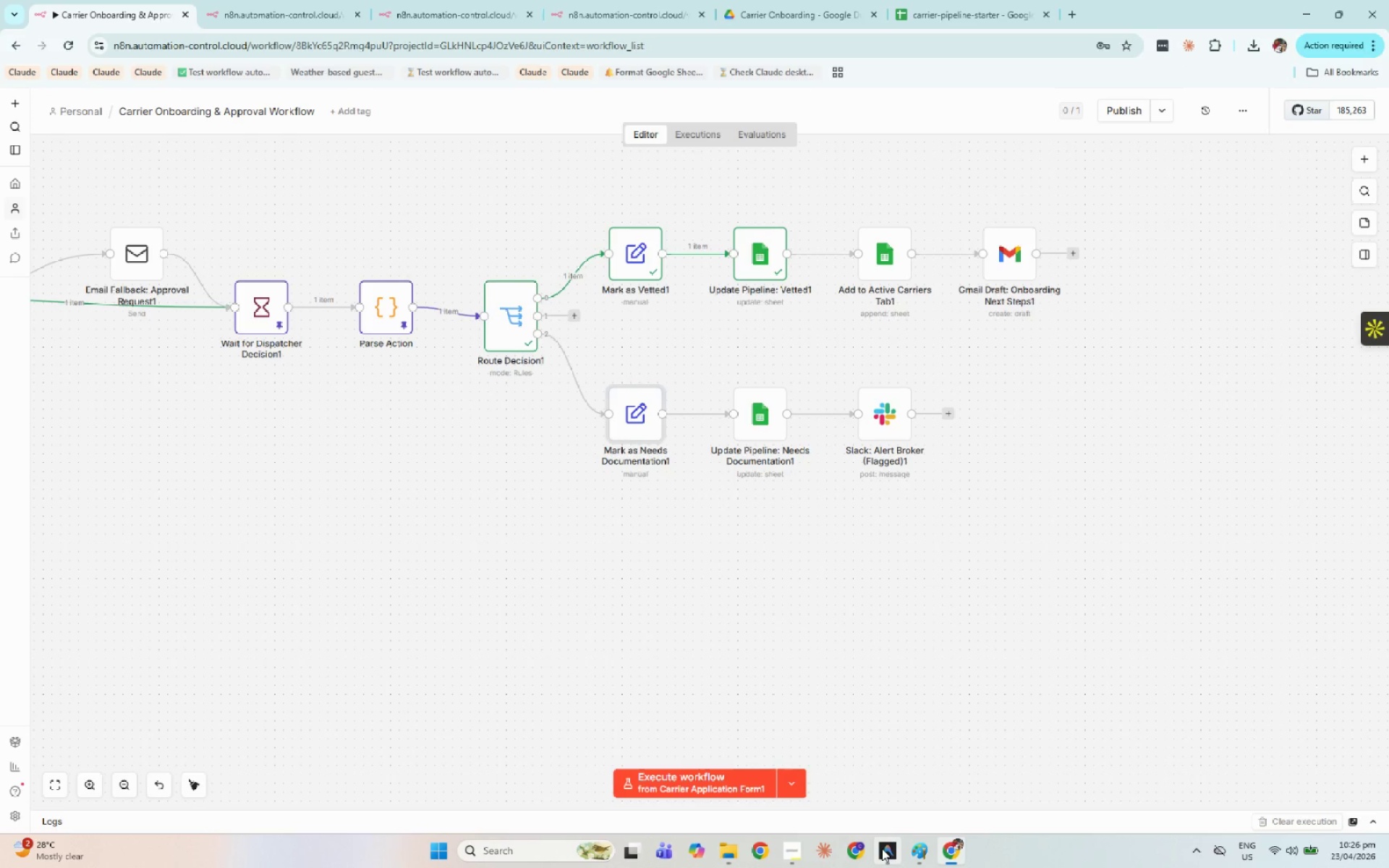 
left_click([802, 849])